 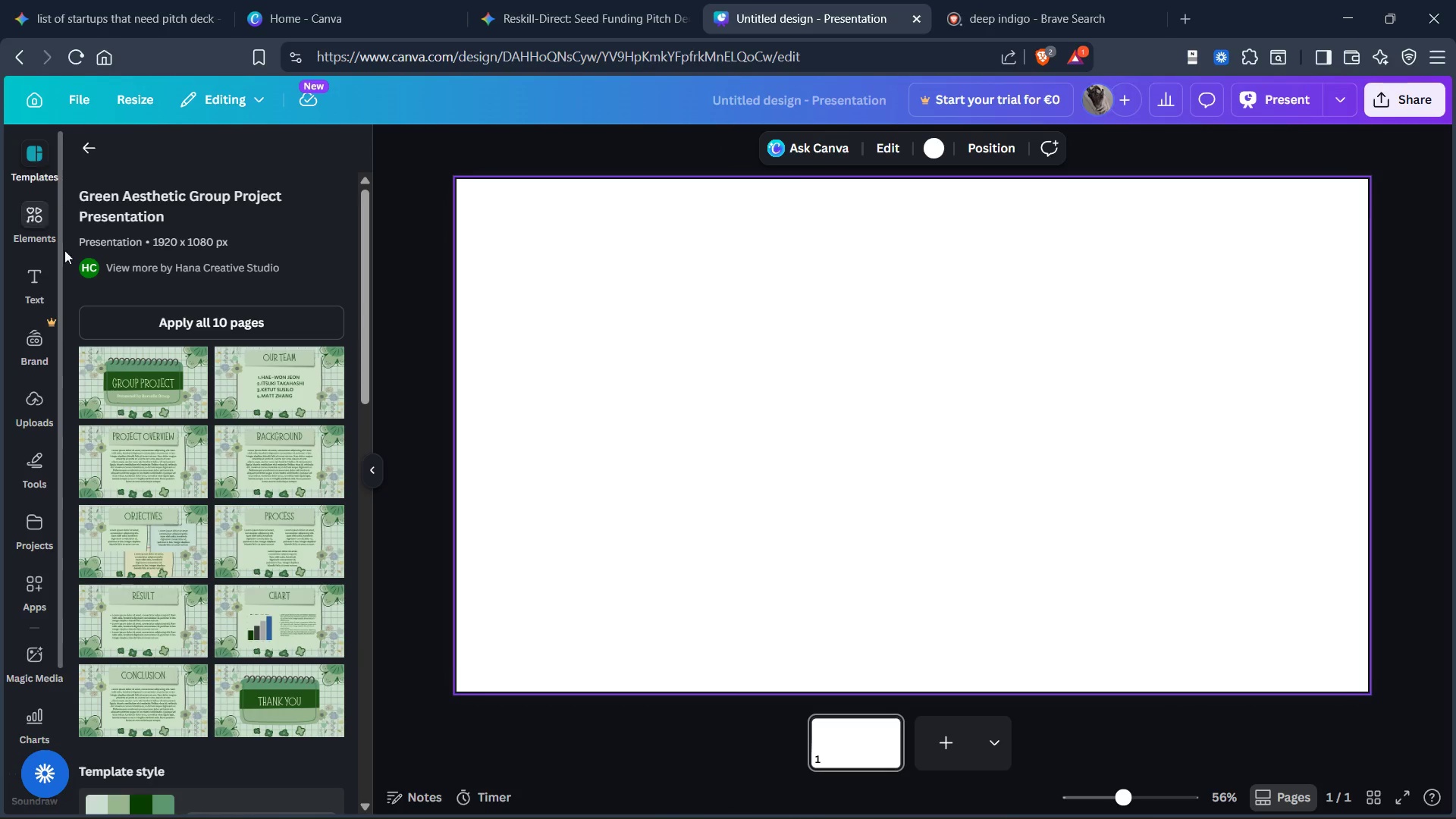 
scroll: coordinate [259, 451], scroll_direction: down, amount: 6.0
 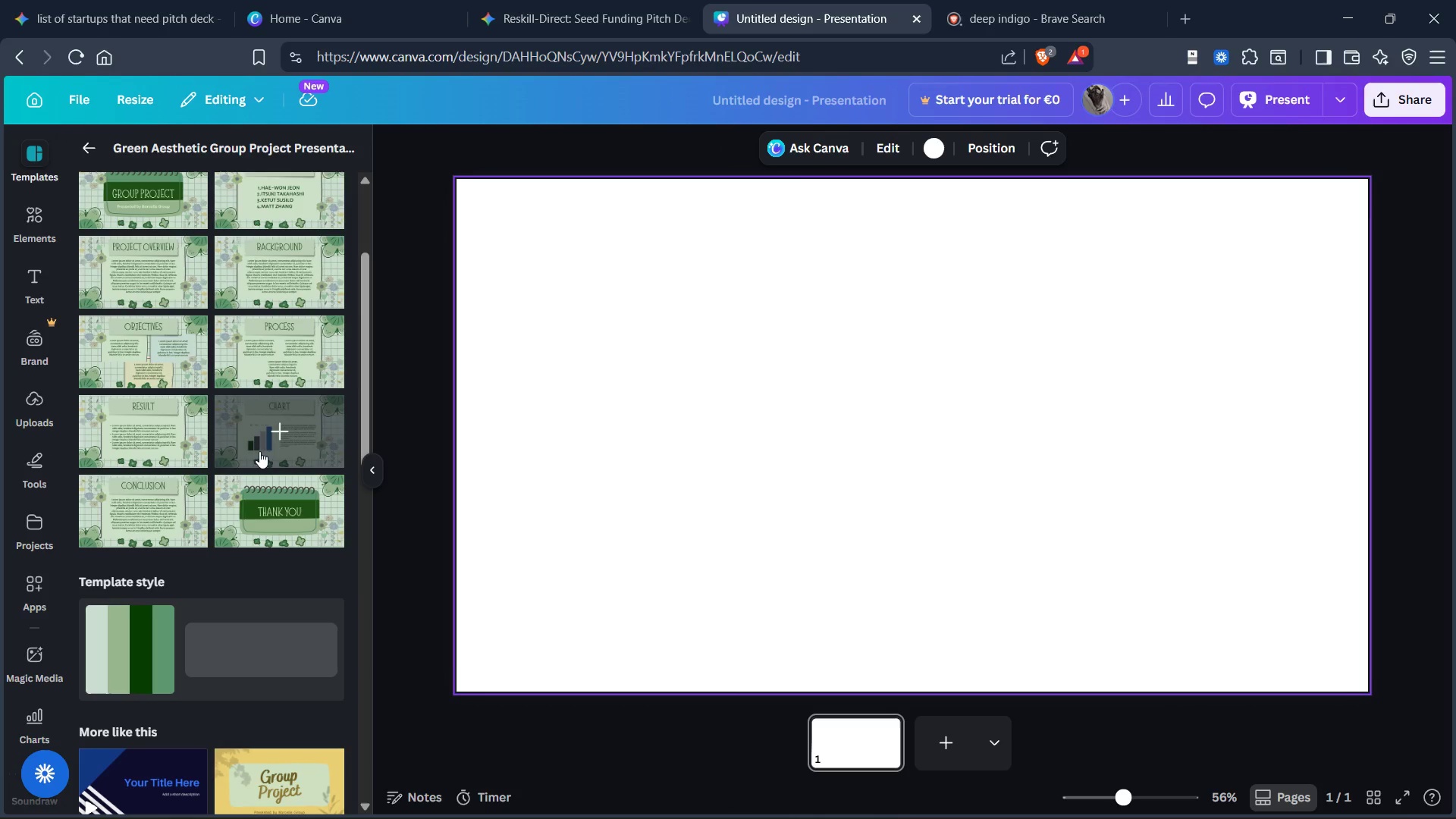 
scroll: coordinate [259, 451], scroll_direction: up, amount: 3.0
 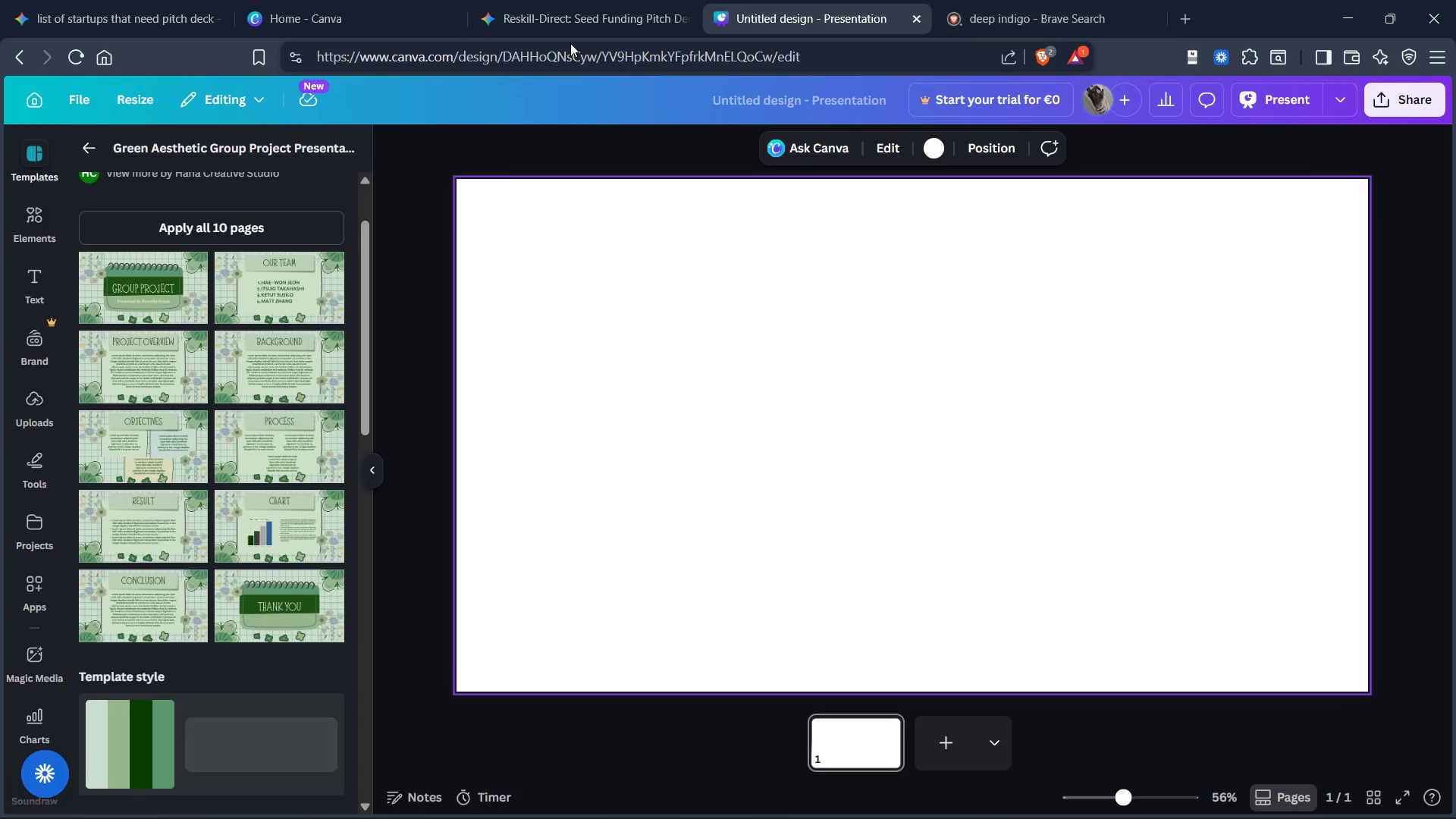 
left_click([559, 16])
 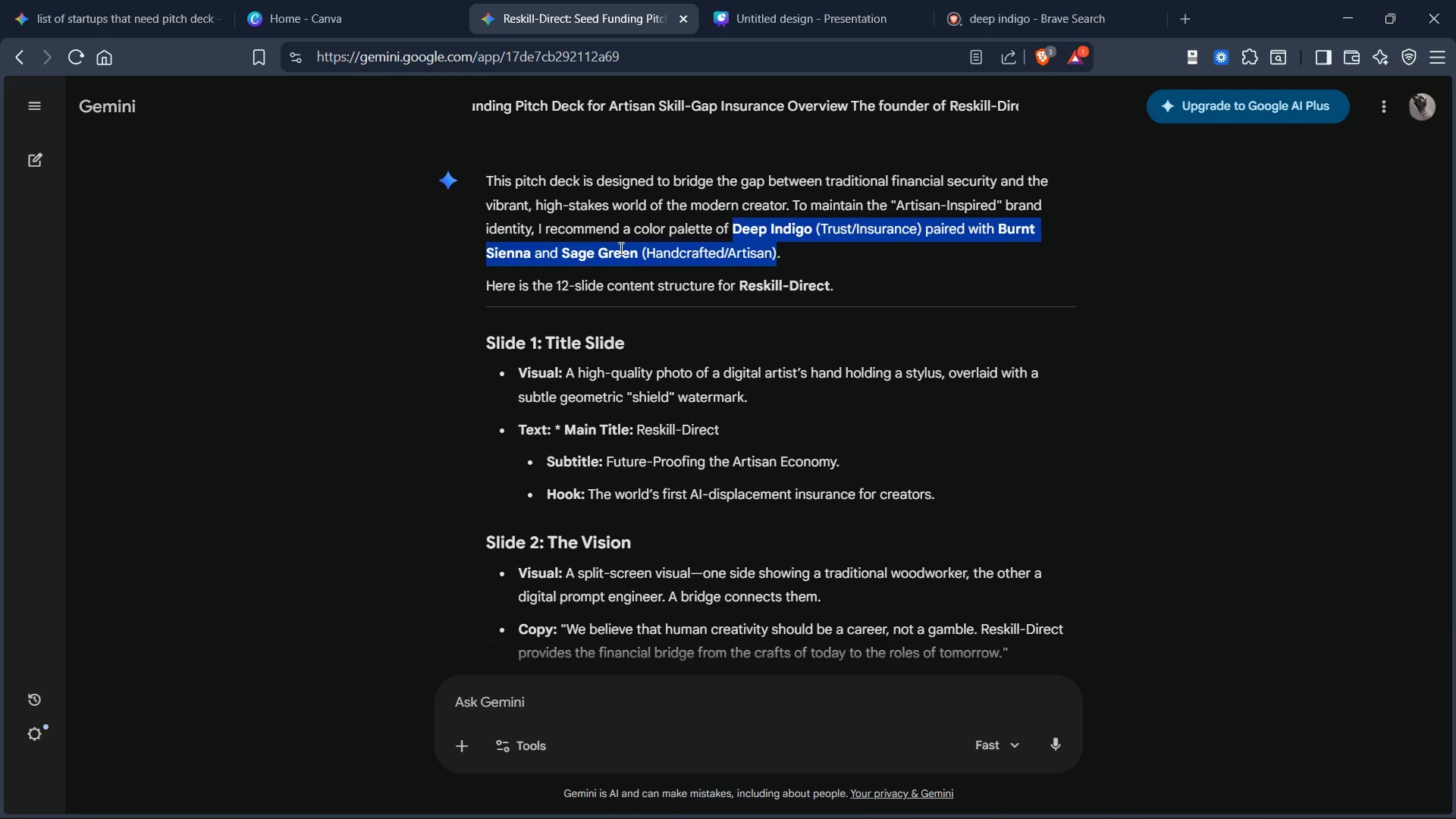 
scroll: coordinate [638, 259], scroll_direction: down, amount: 19.0
 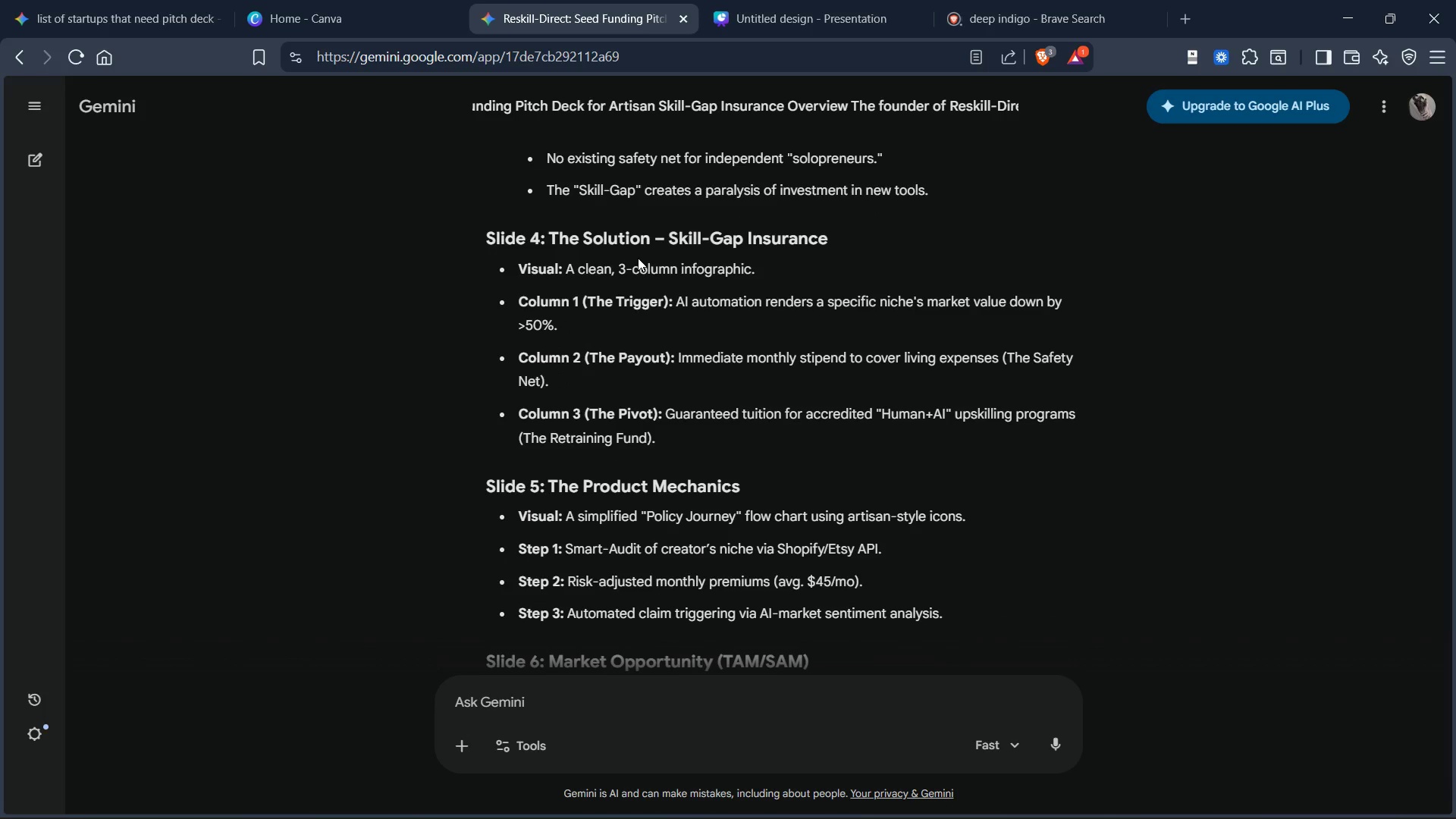 
scroll: coordinate [639, 251], scroll_direction: down, amount: 10.0
 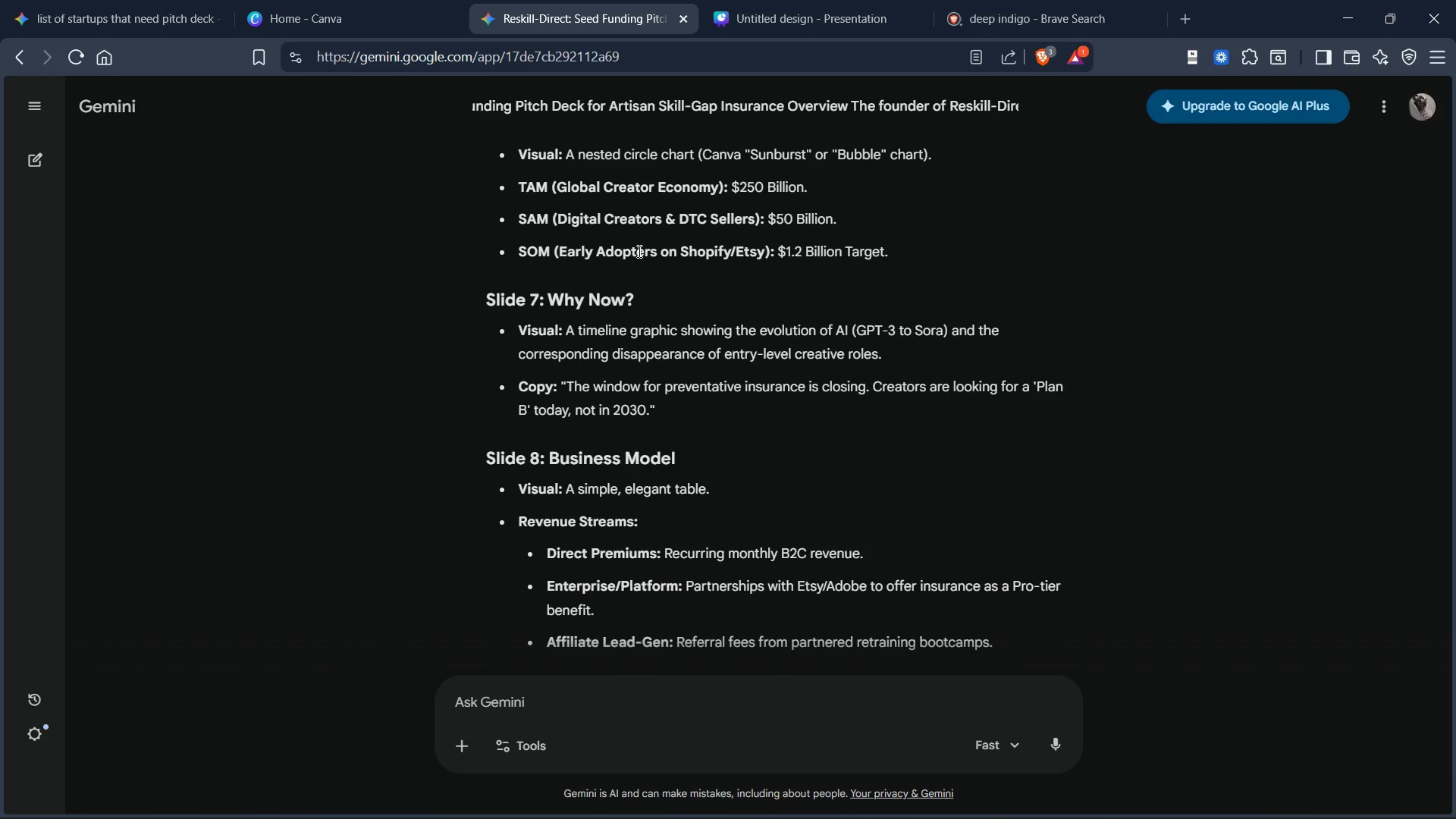 
scroll: coordinate [635, 253], scroll_direction: down, amount: 7.0
 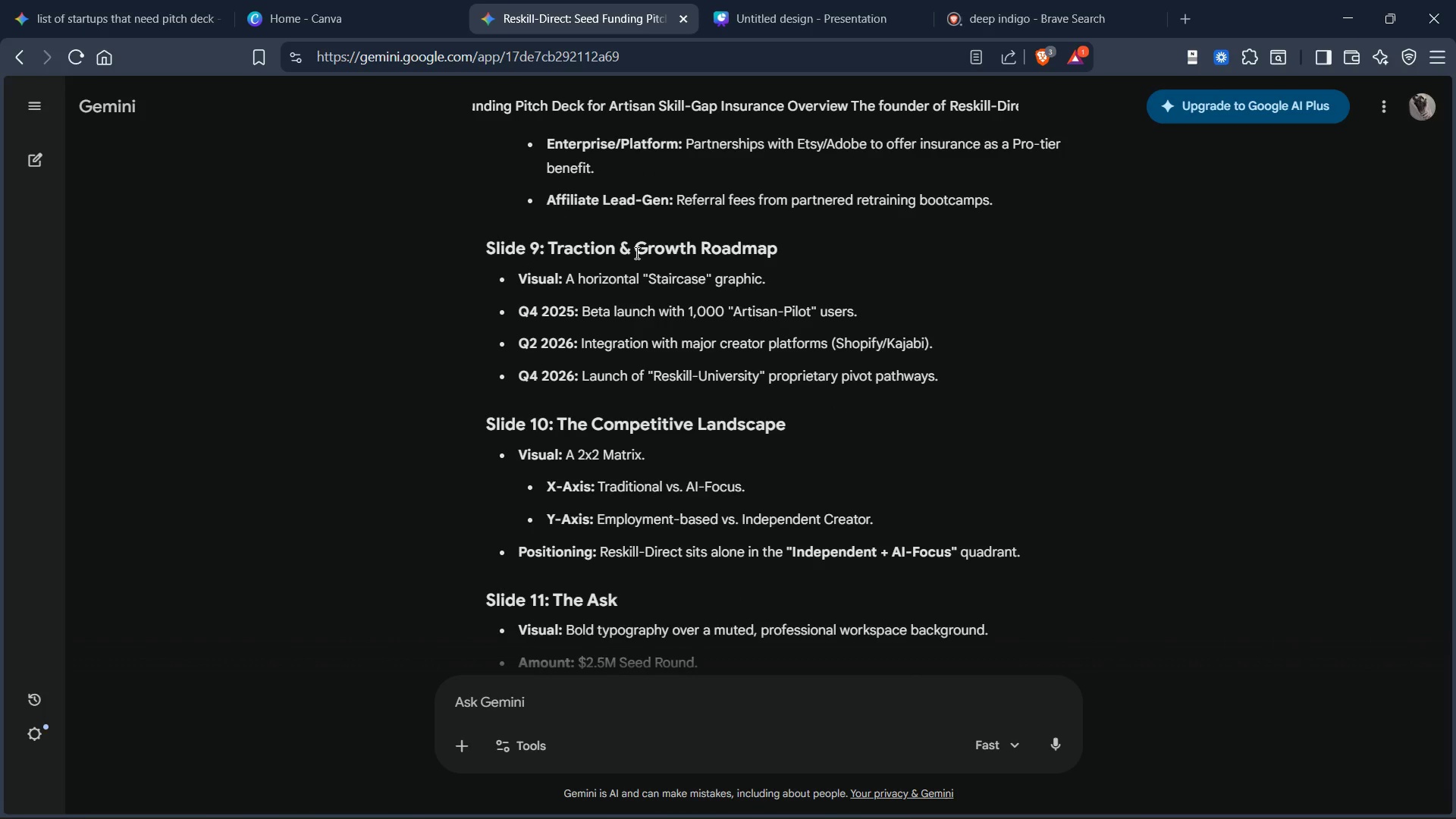 
scroll: coordinate [635, 253], scroll_direction: down, amount: 4.0
 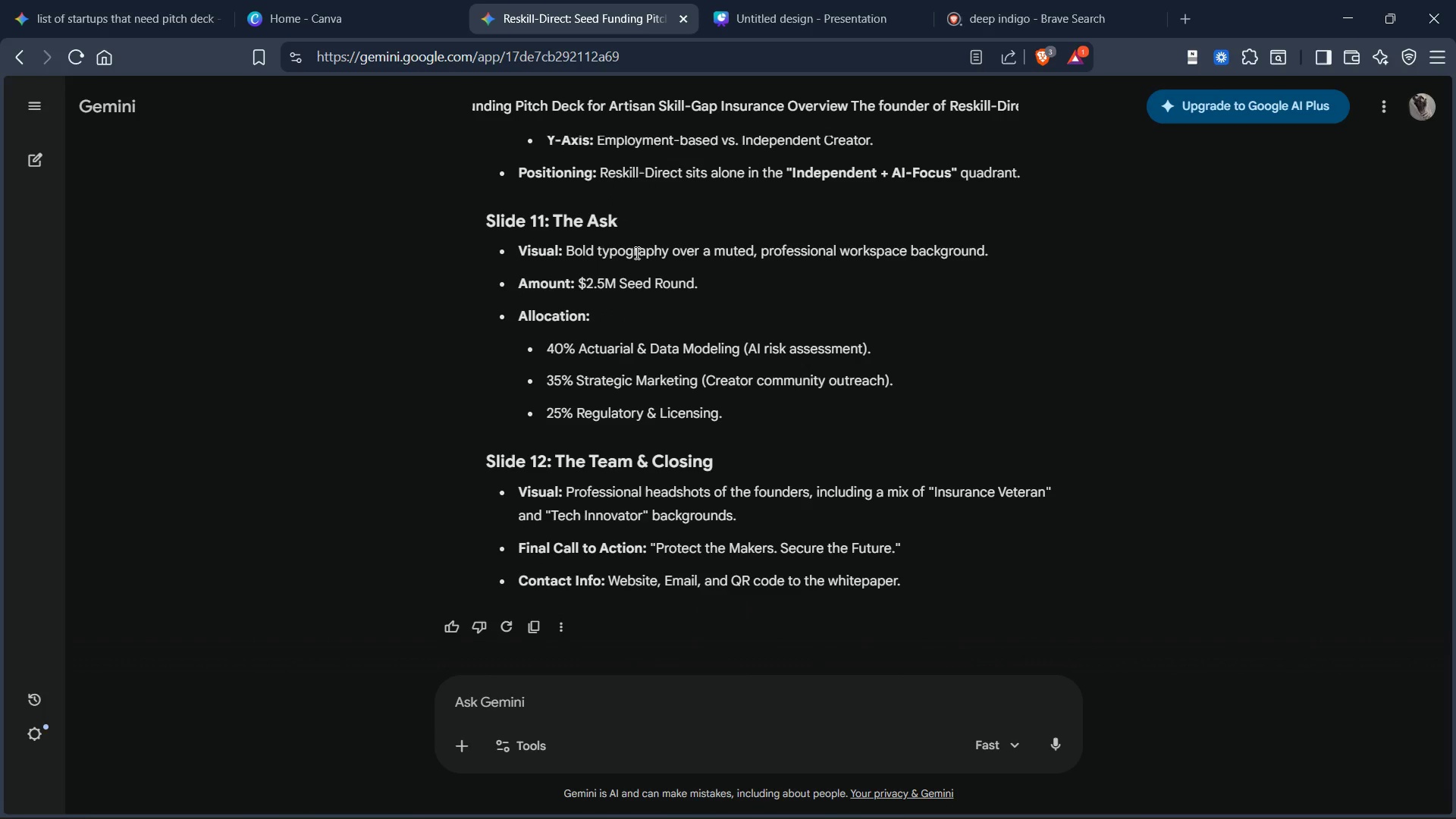 
wait(7.67)
 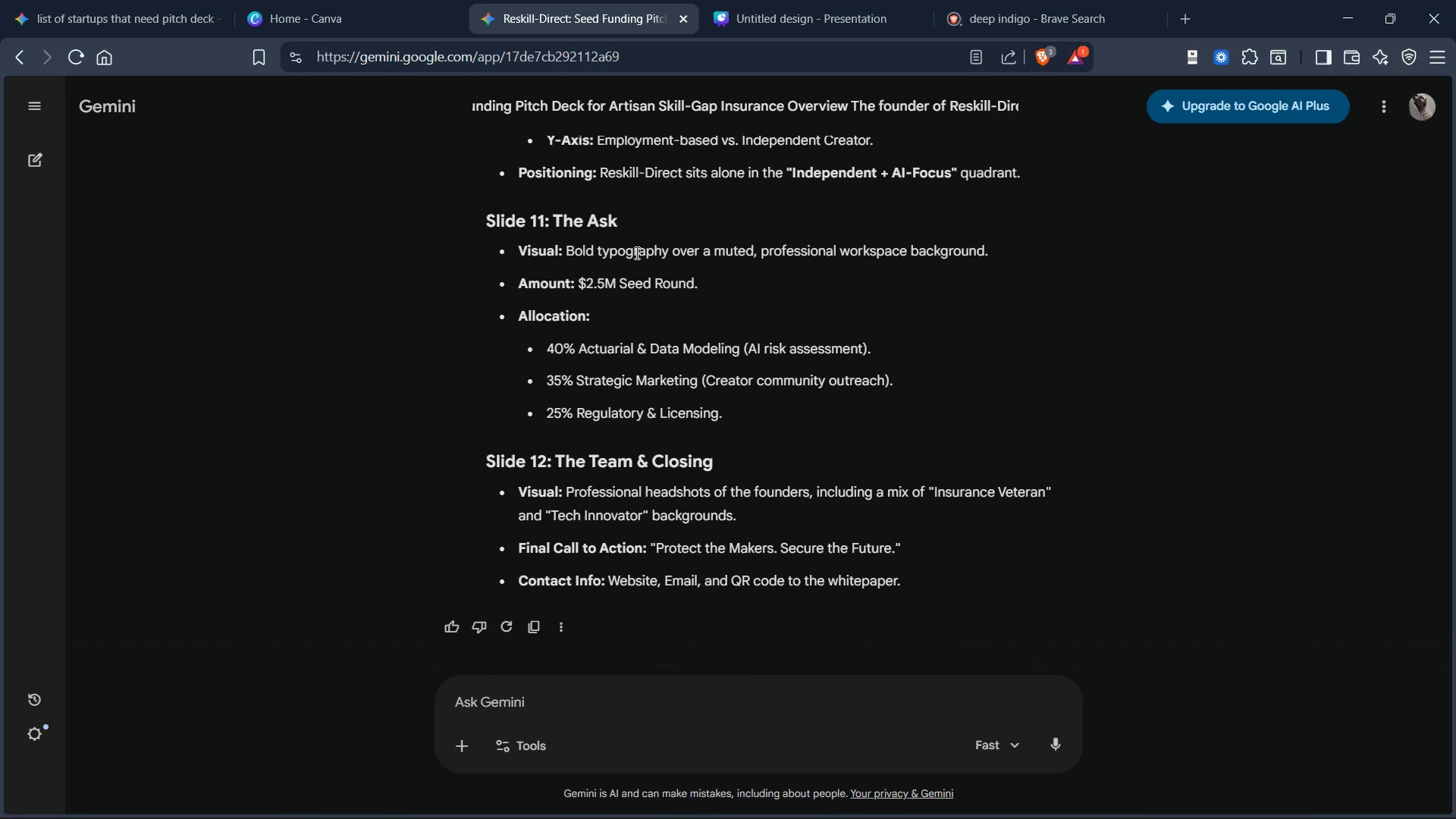 
scroll: coordinate [635, 253], scroll_direction: up, amount: 1.0
 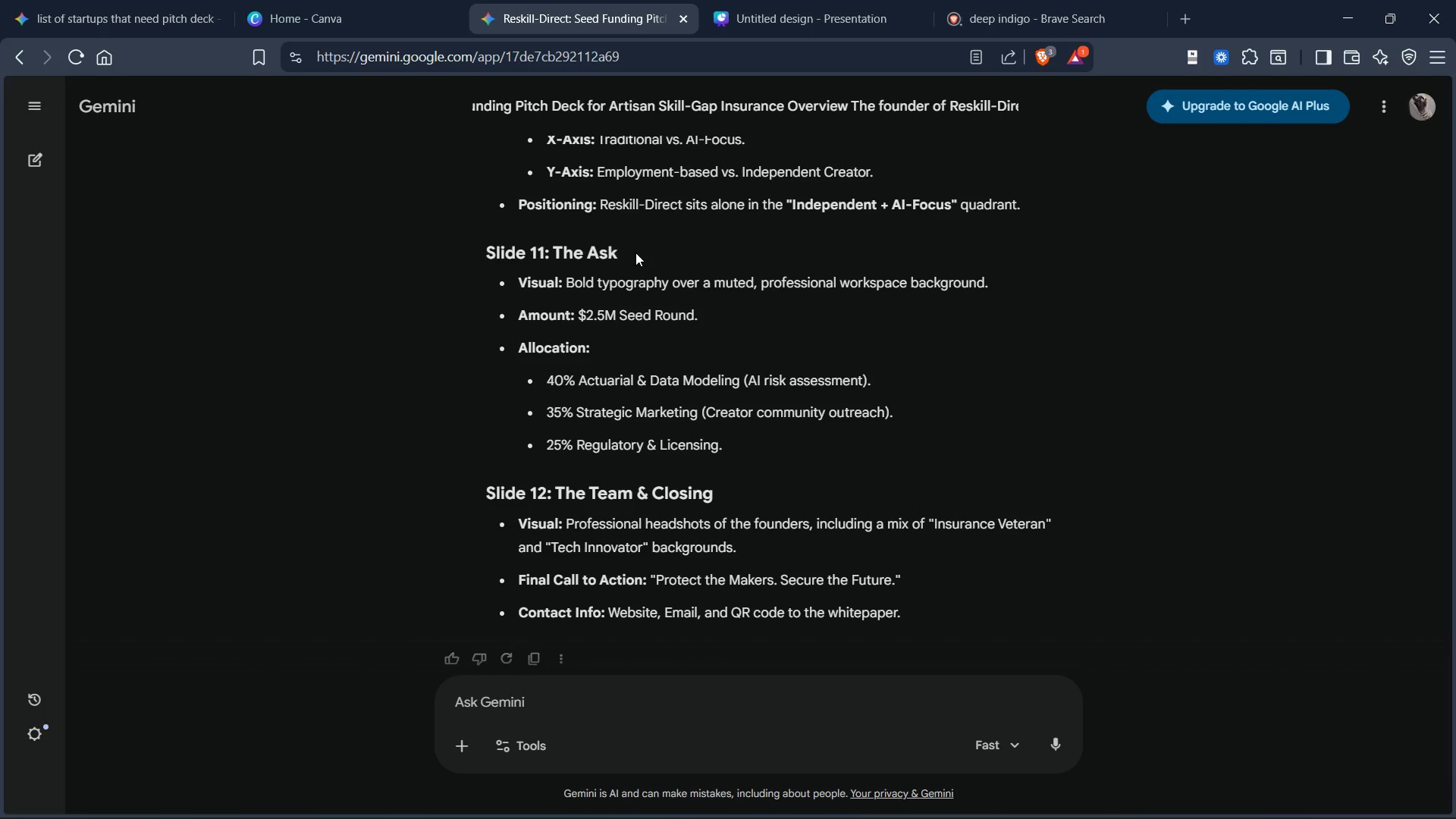 
scroll: coordinate [635, 253], scroll_direction: down, amount: 1.0
 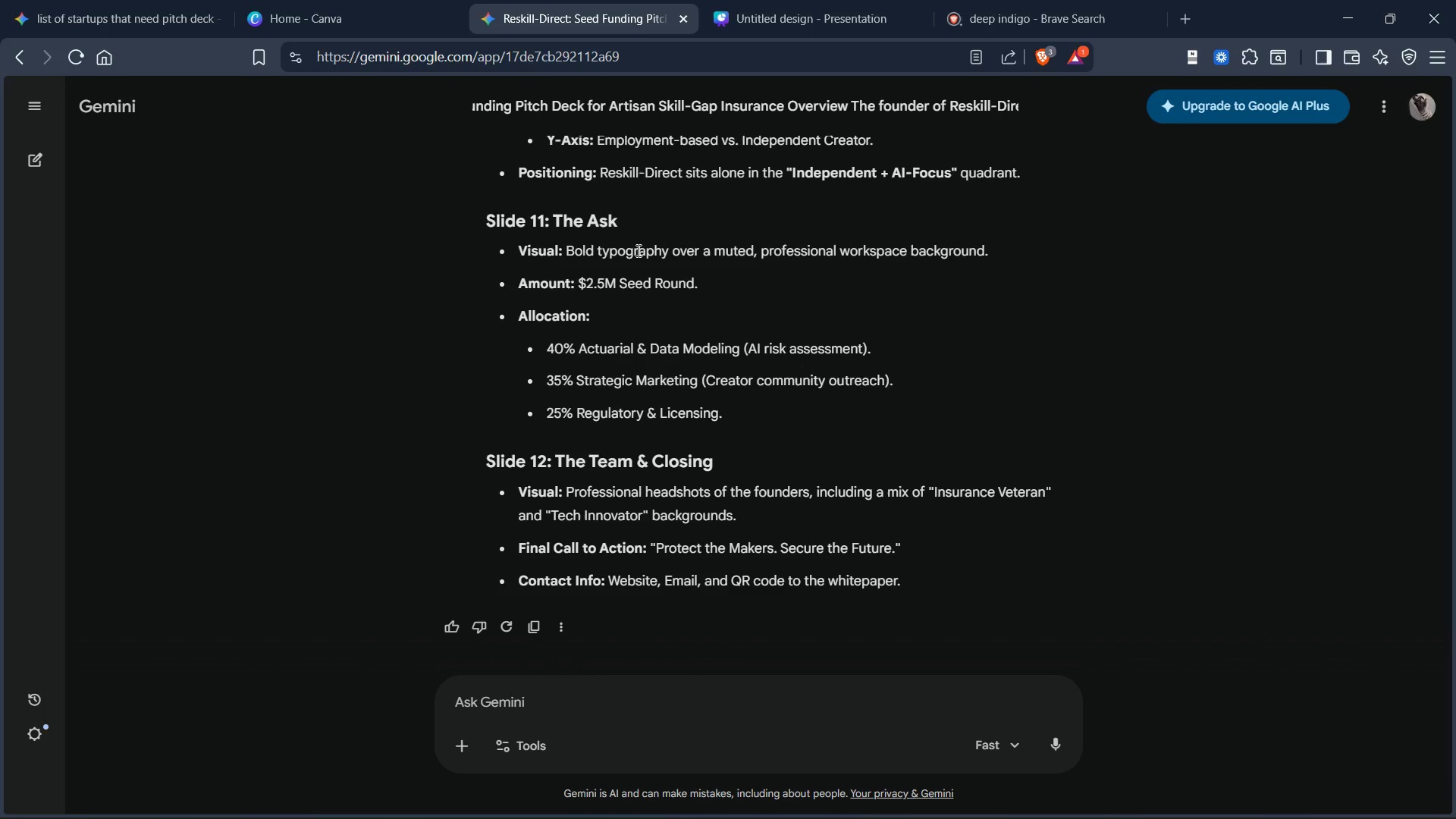 
scroll: coordinate [640, 246], scroll_direction: up, amount: 26.0
 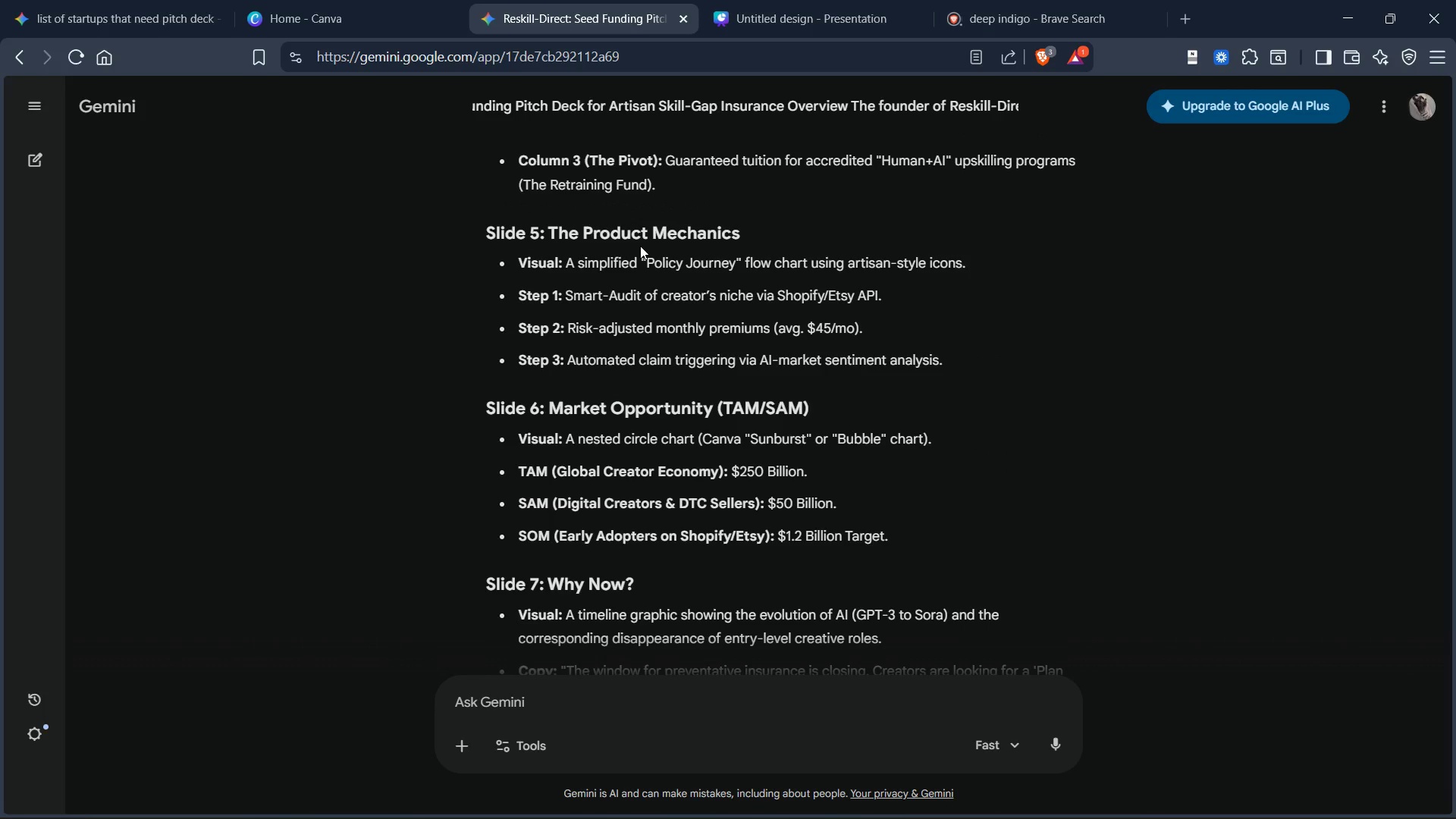 
scroll: coordinate [639, 245], scroll_direction: up, amount: 30.0
 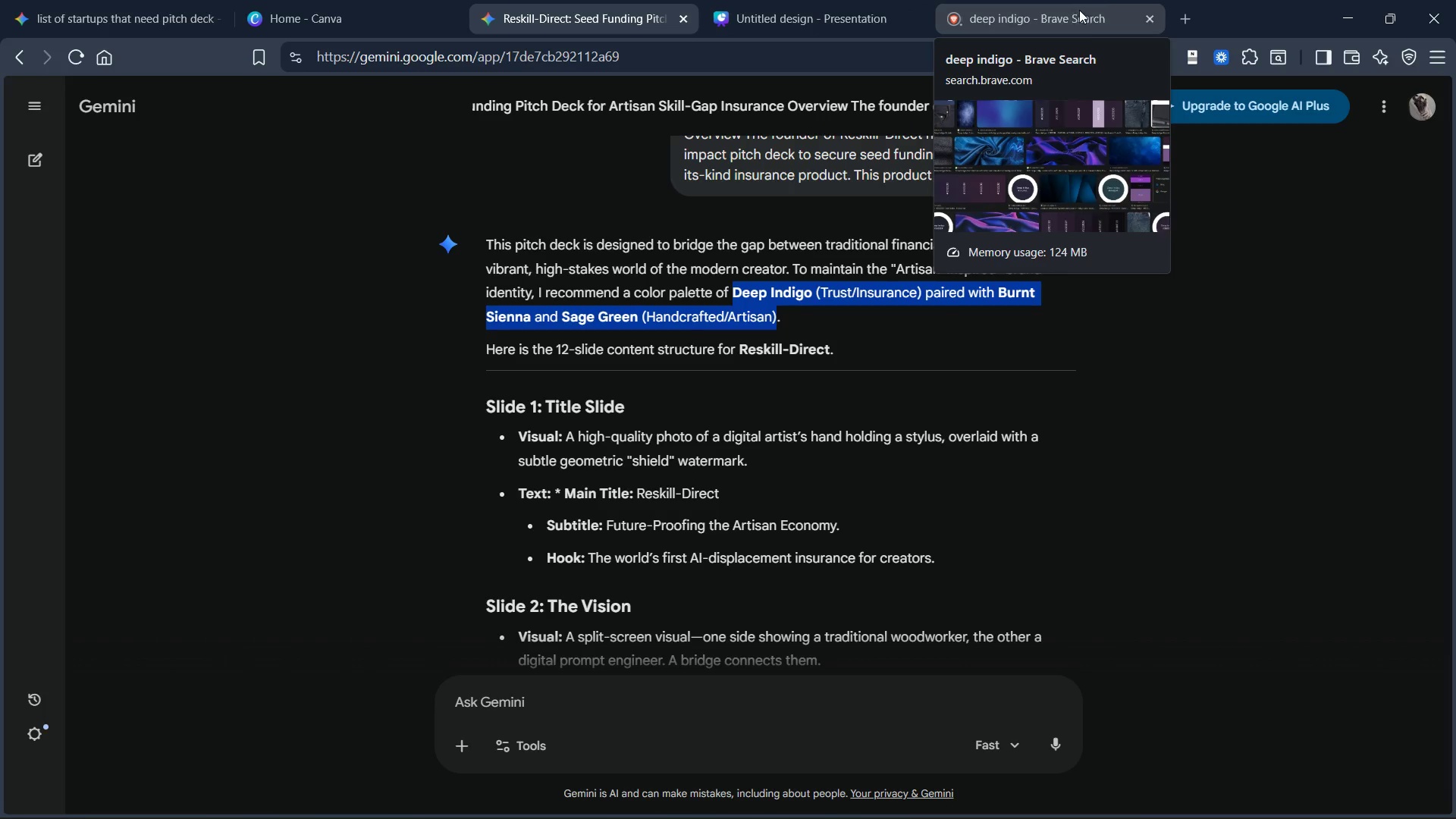 
wait(7.51)
 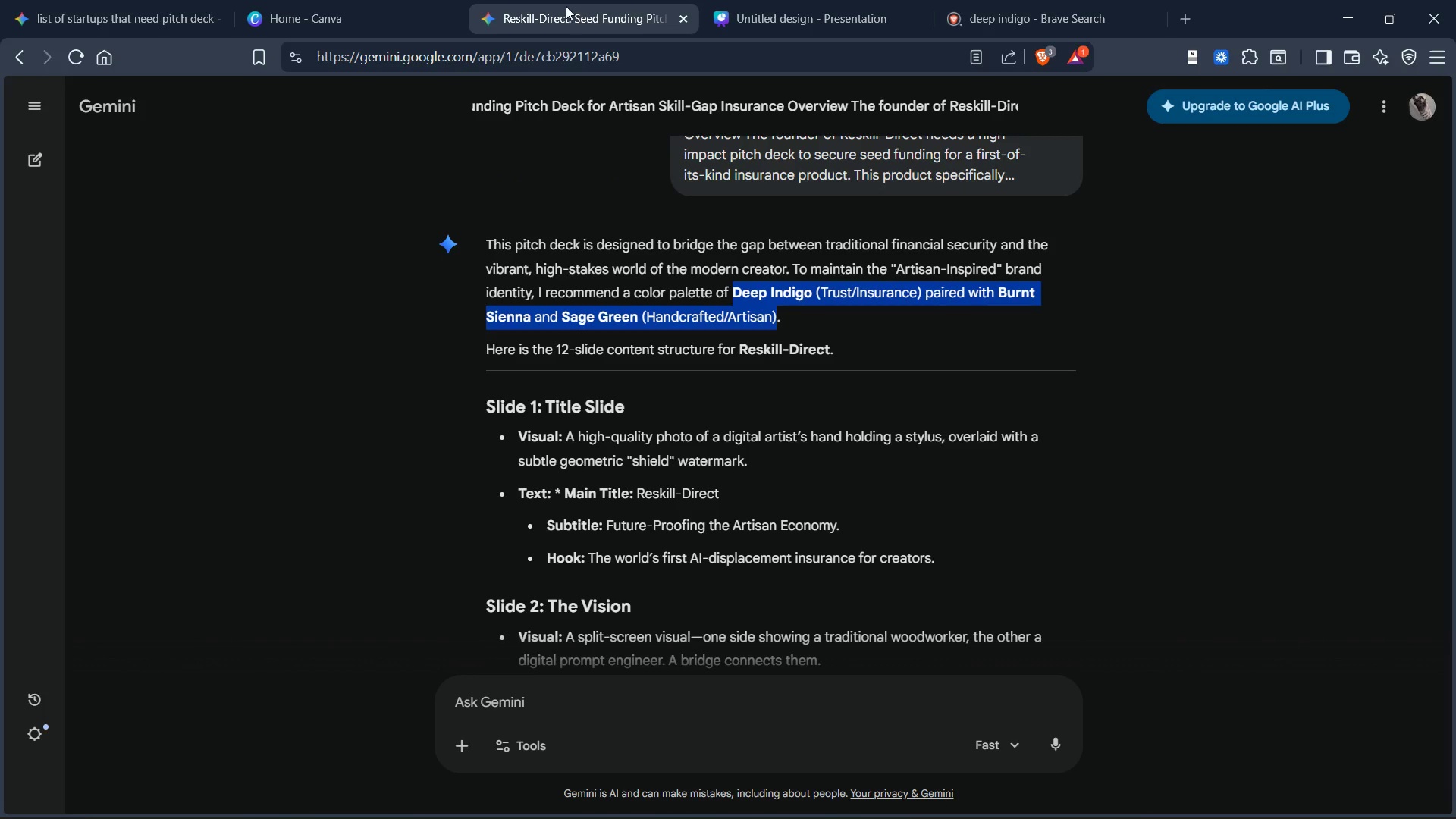 
left_click([1182, 20])
 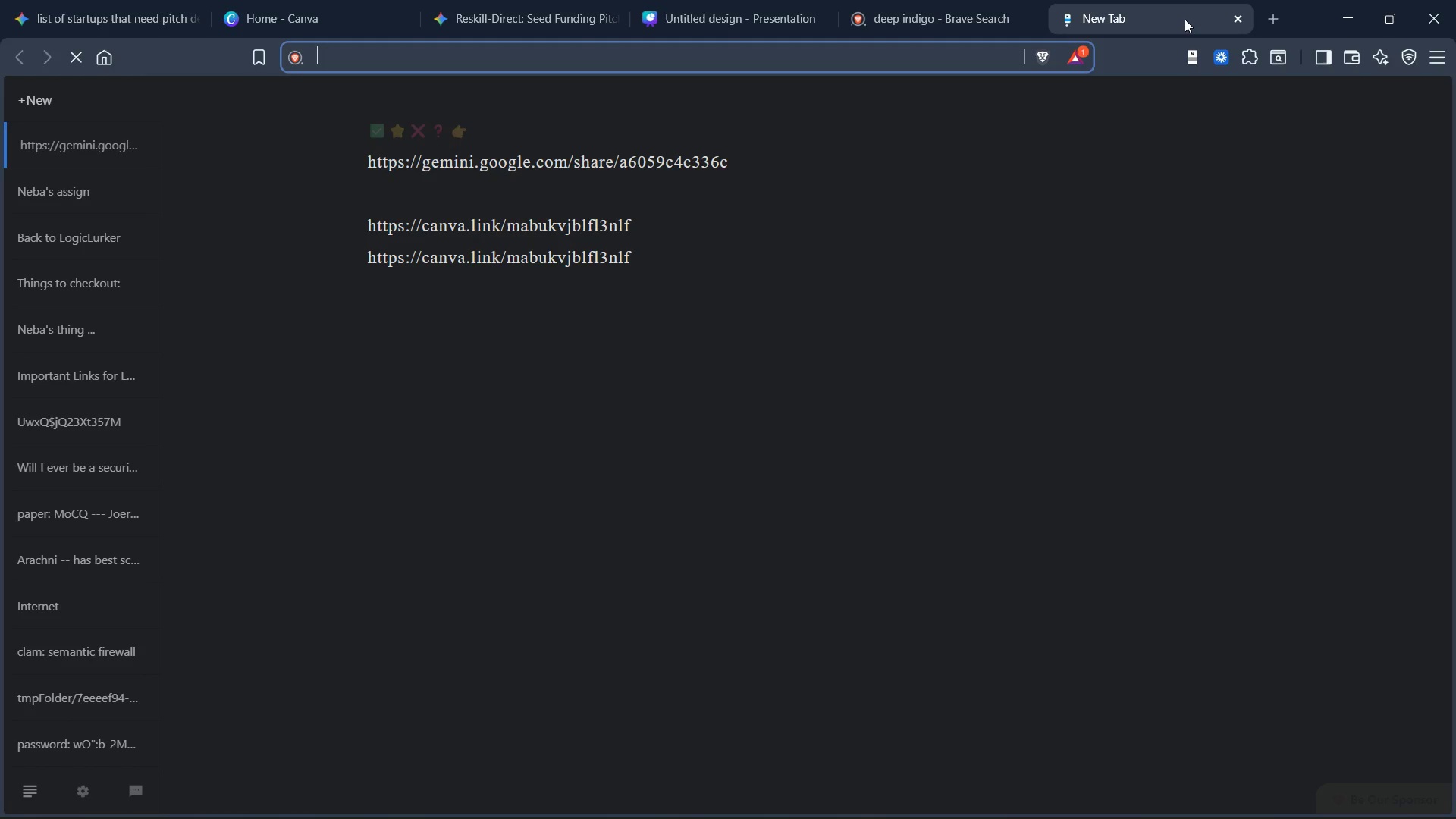 
type(burnt sienna)
 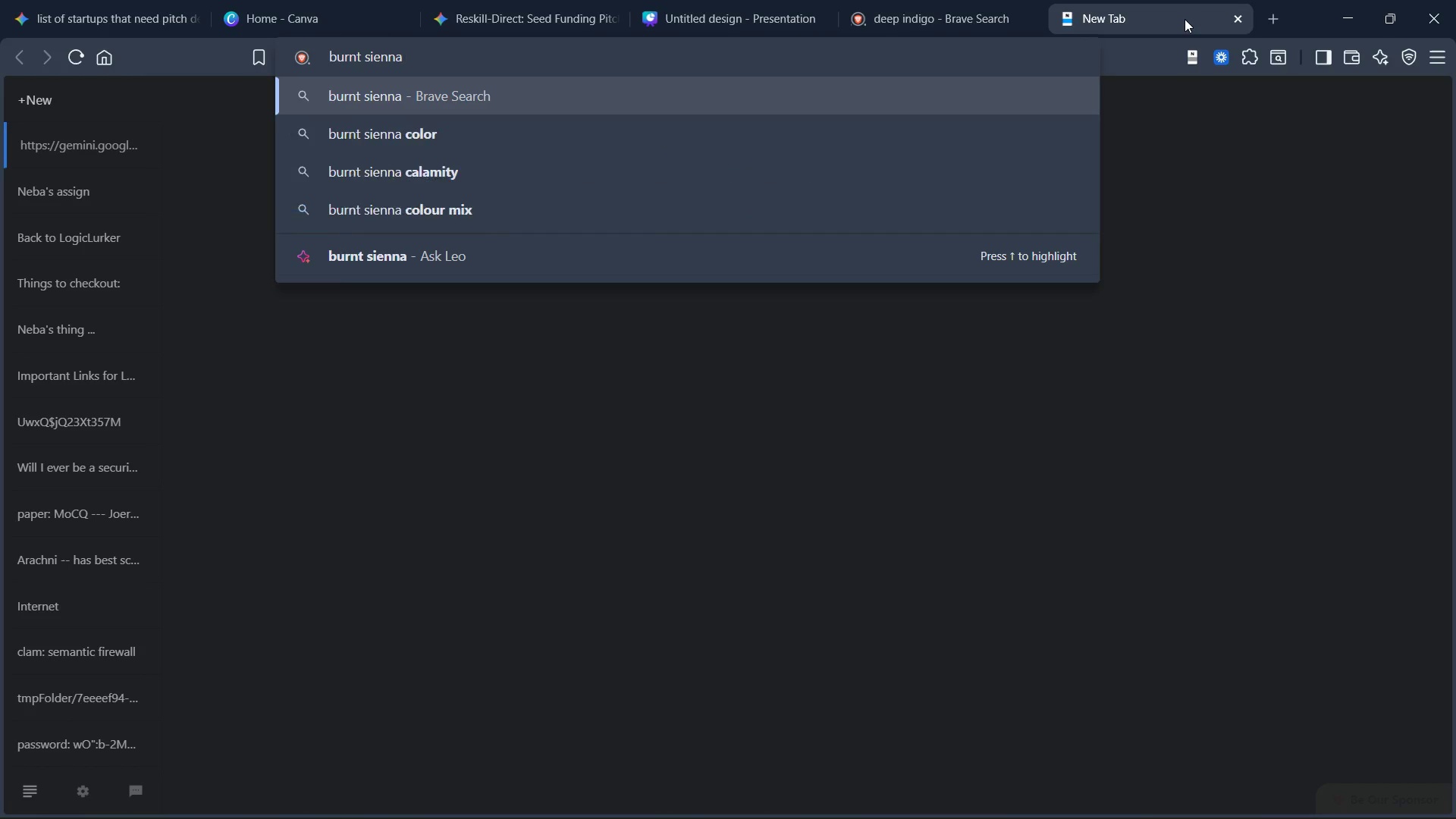 
key(Enter)
 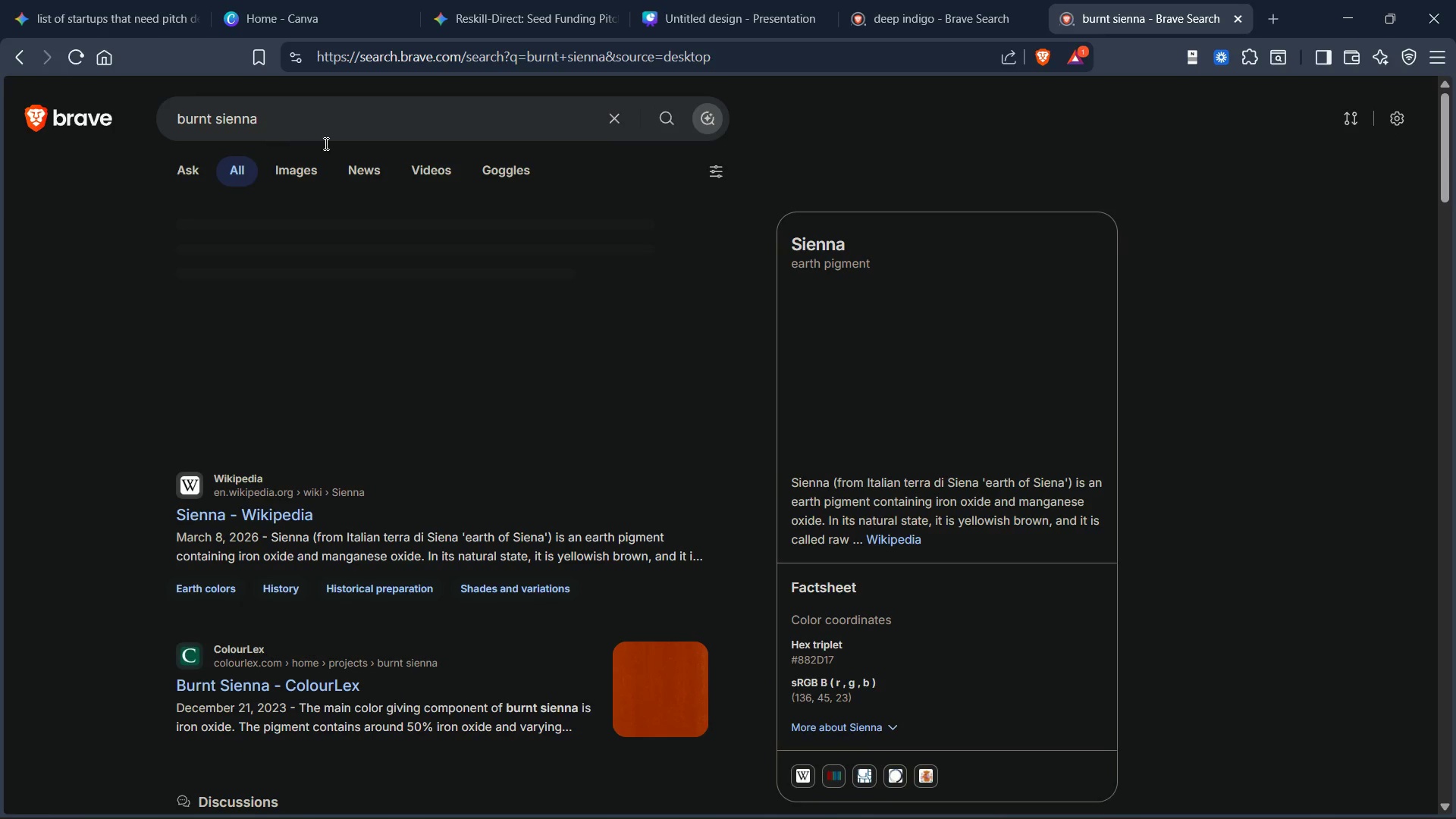 
left_click([281, 167])
 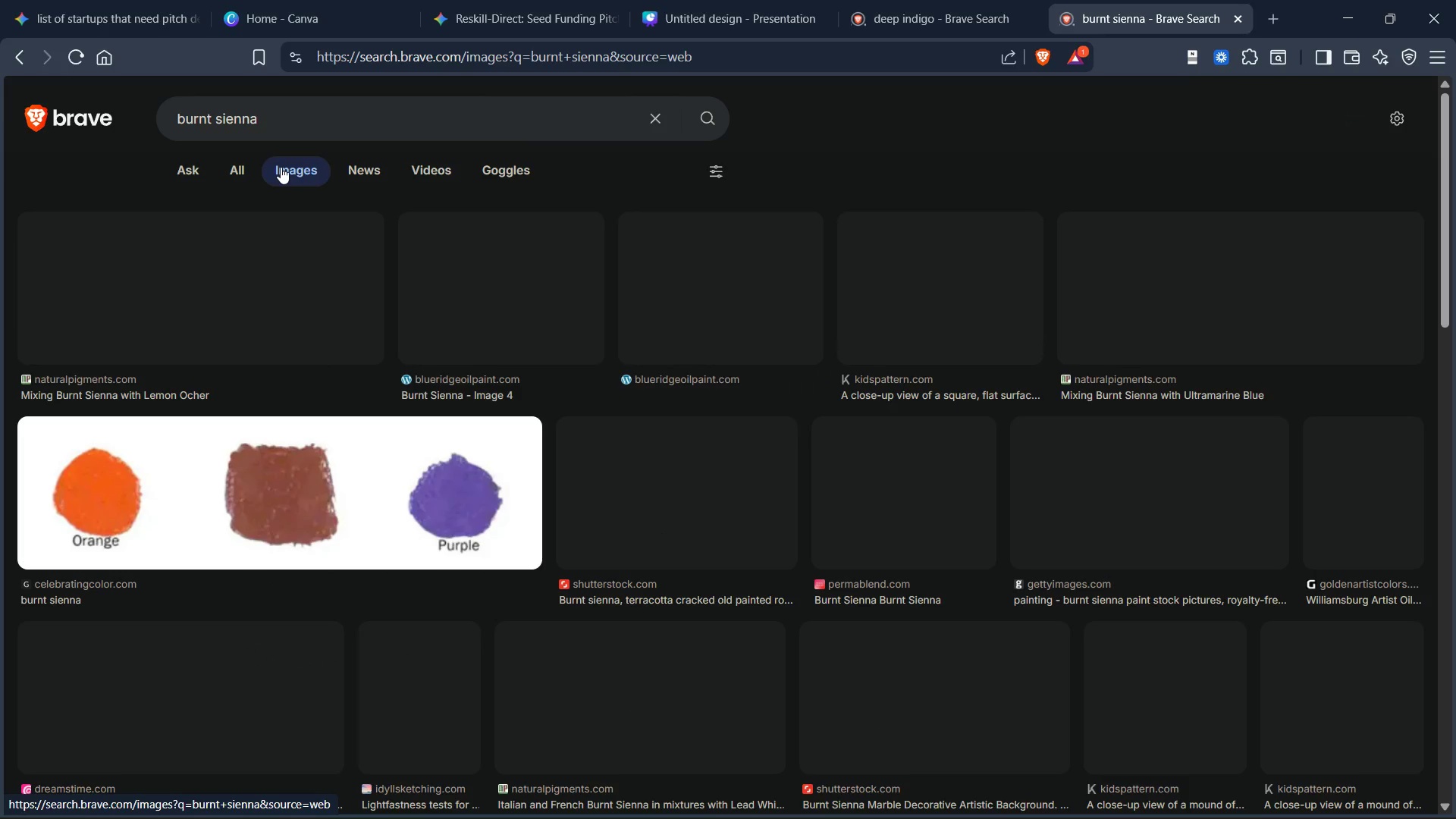 
scroll: coordinate [303, 202], scroll_direction: down, amount: 1.0
 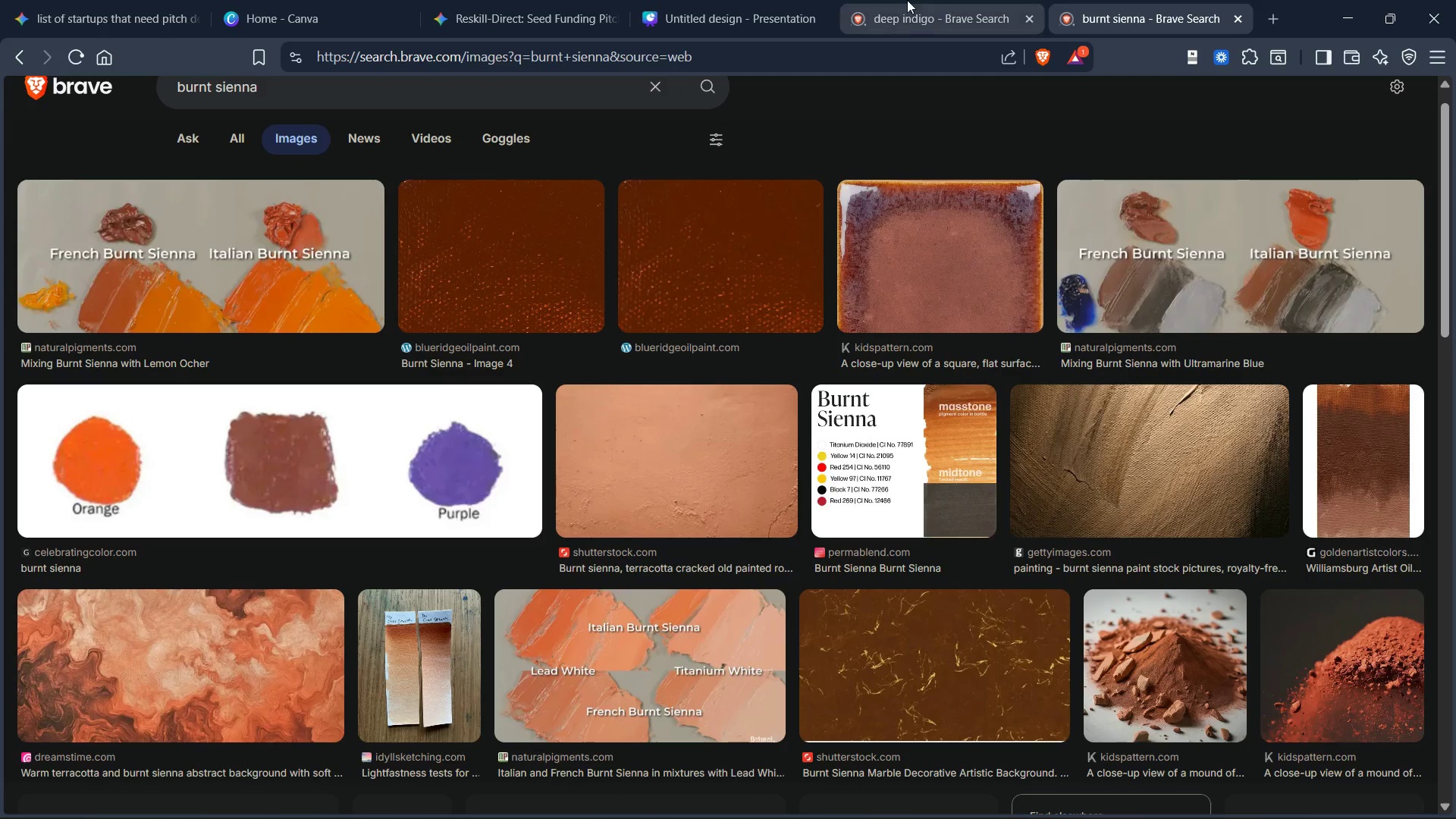 
left_click([719, 11])
 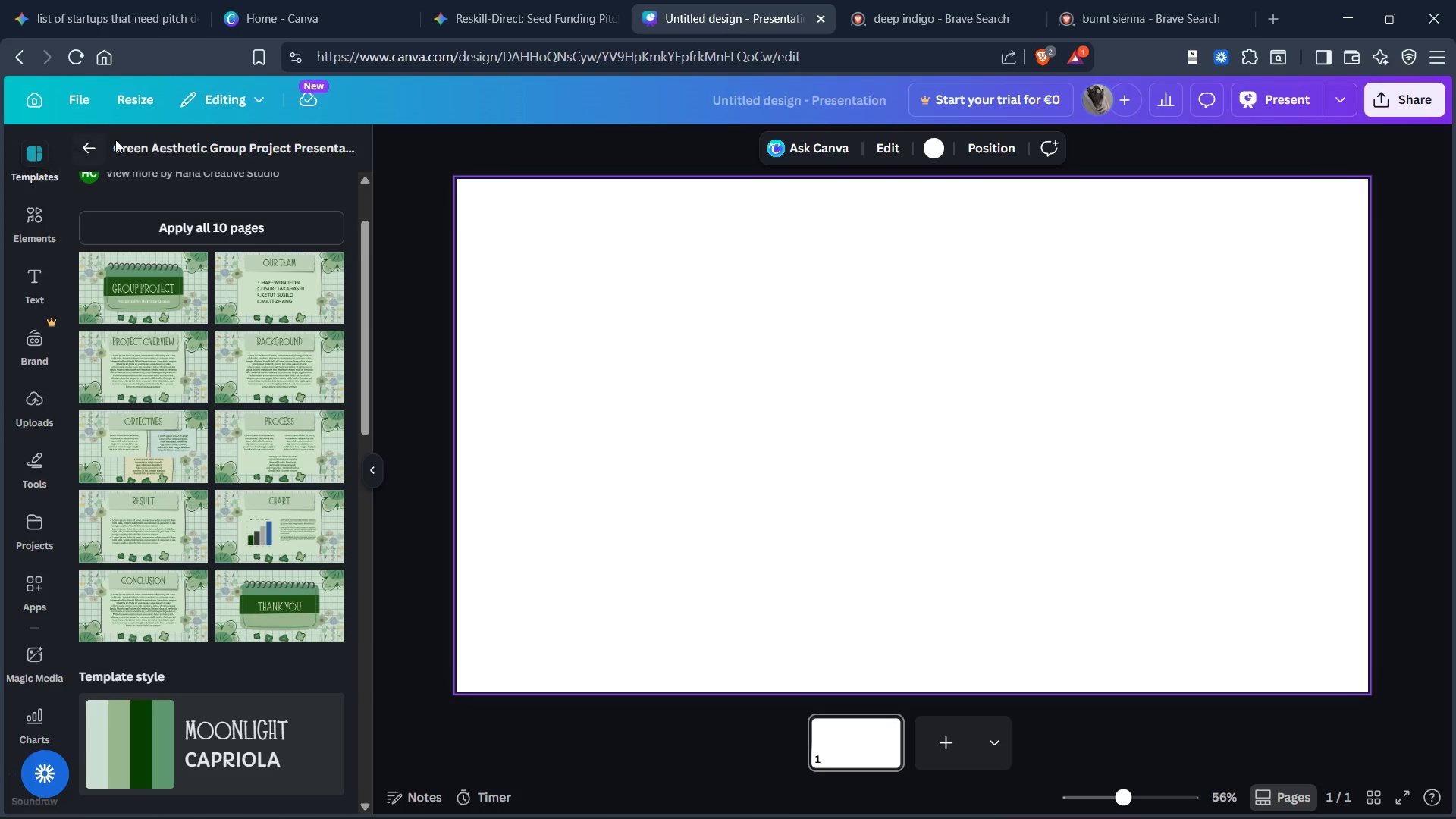 
scroll: coordinate [179, 246], scroll_direction: up, amount: 5.0
 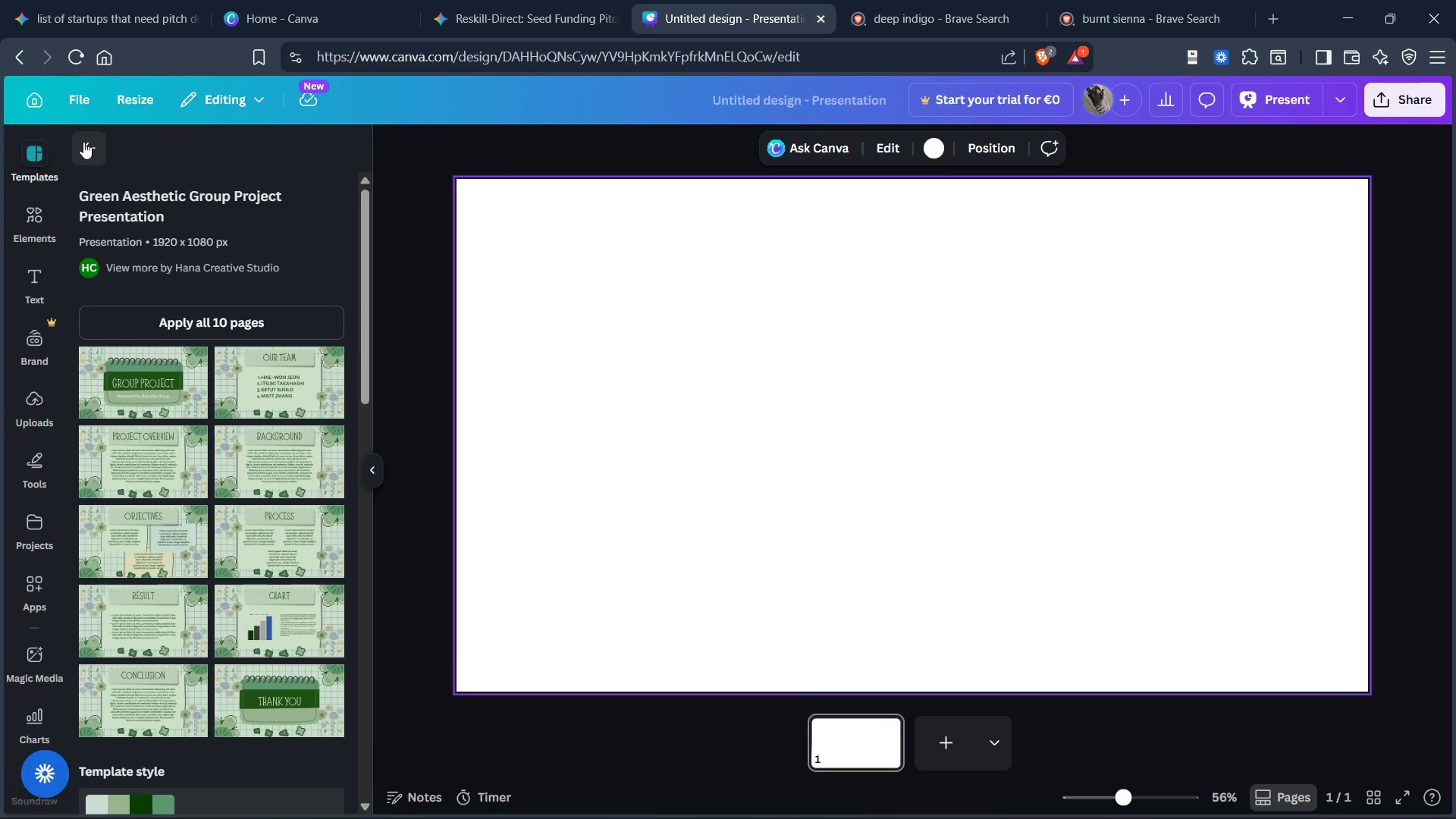 
left_click([83, 142])
 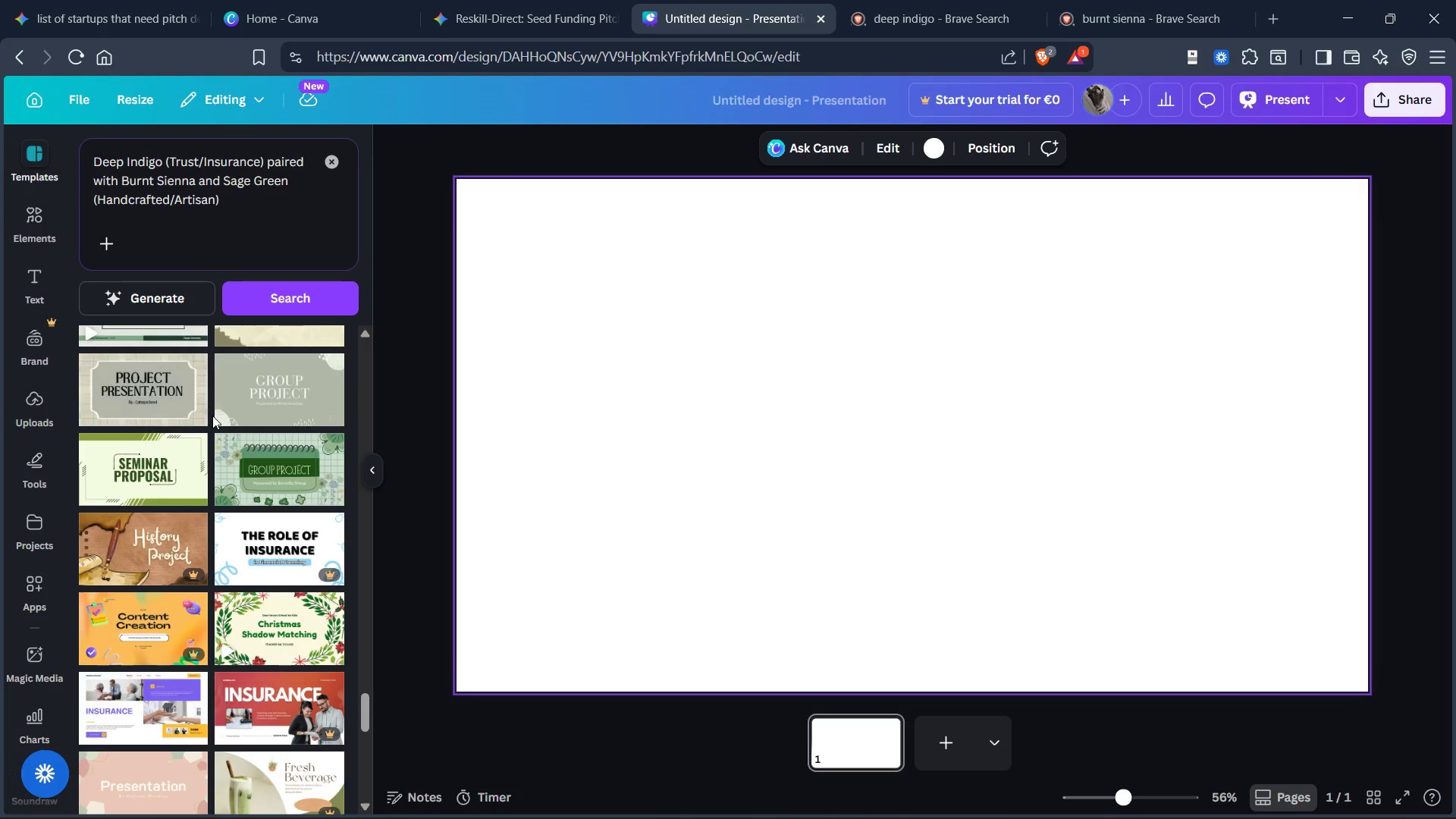 
scroll: coordinate [215, 379], scroll_direction: down, amount: 13.0
 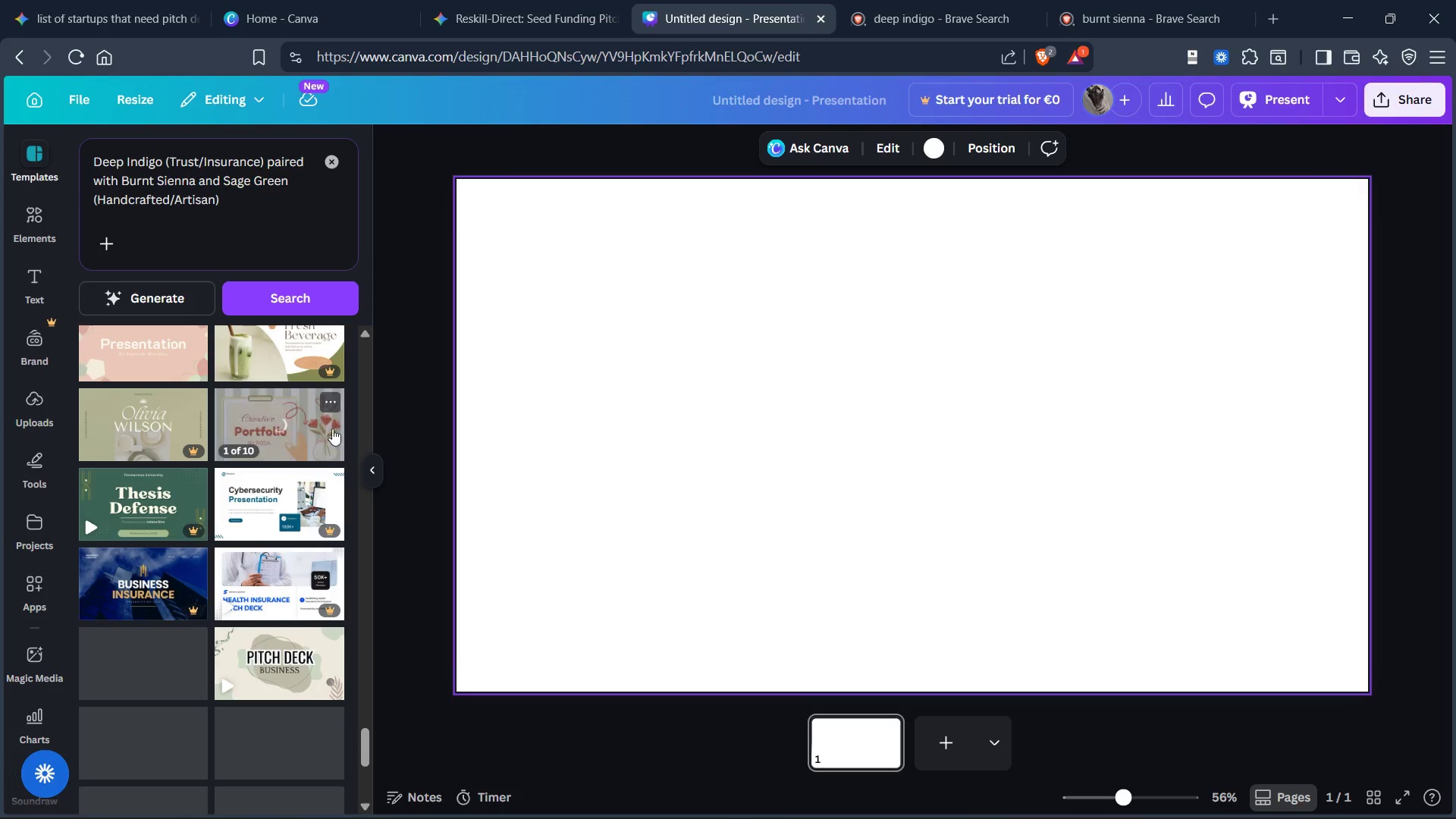 
left_click([276, 413])
 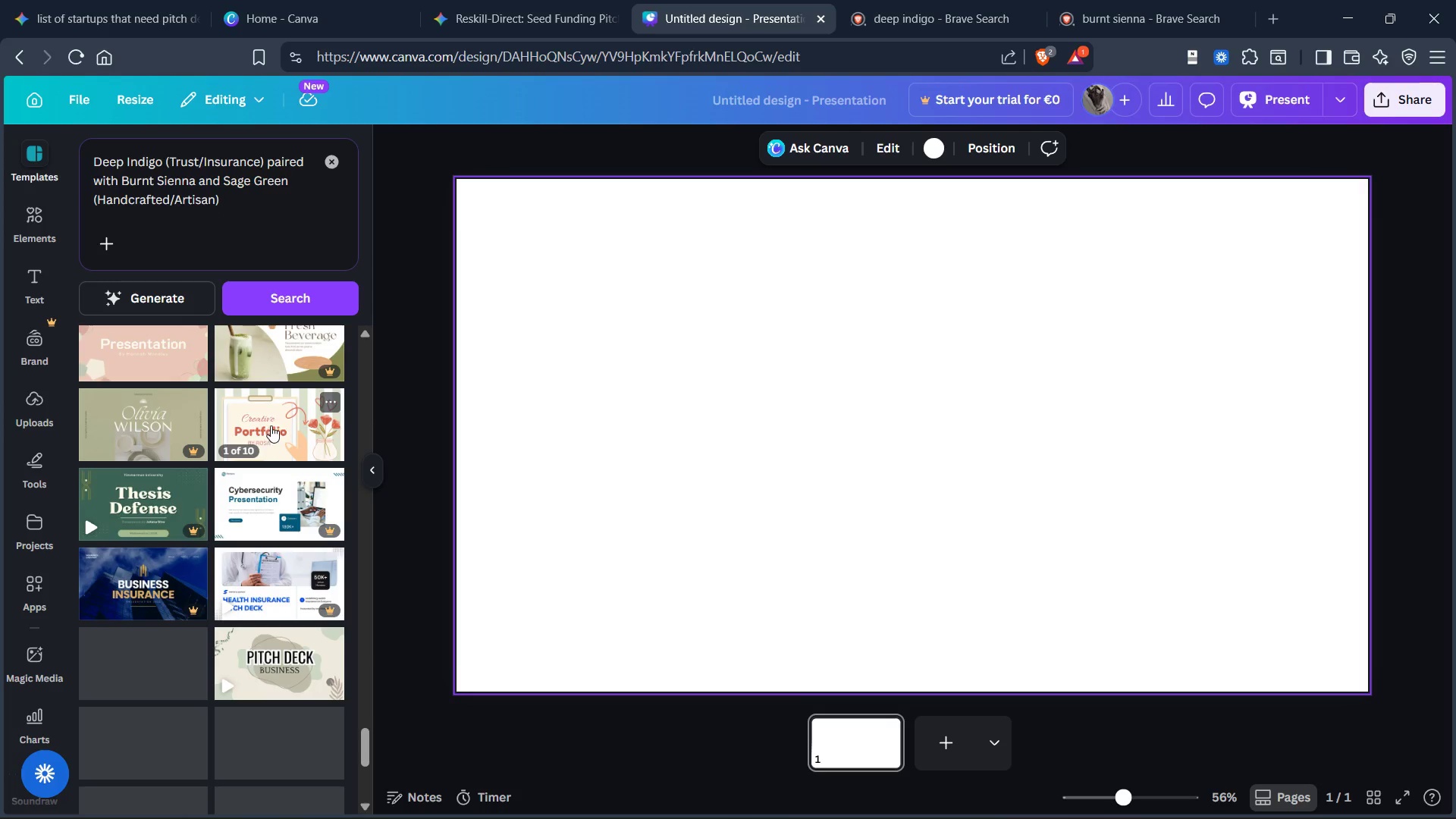 
wait(7.49)
 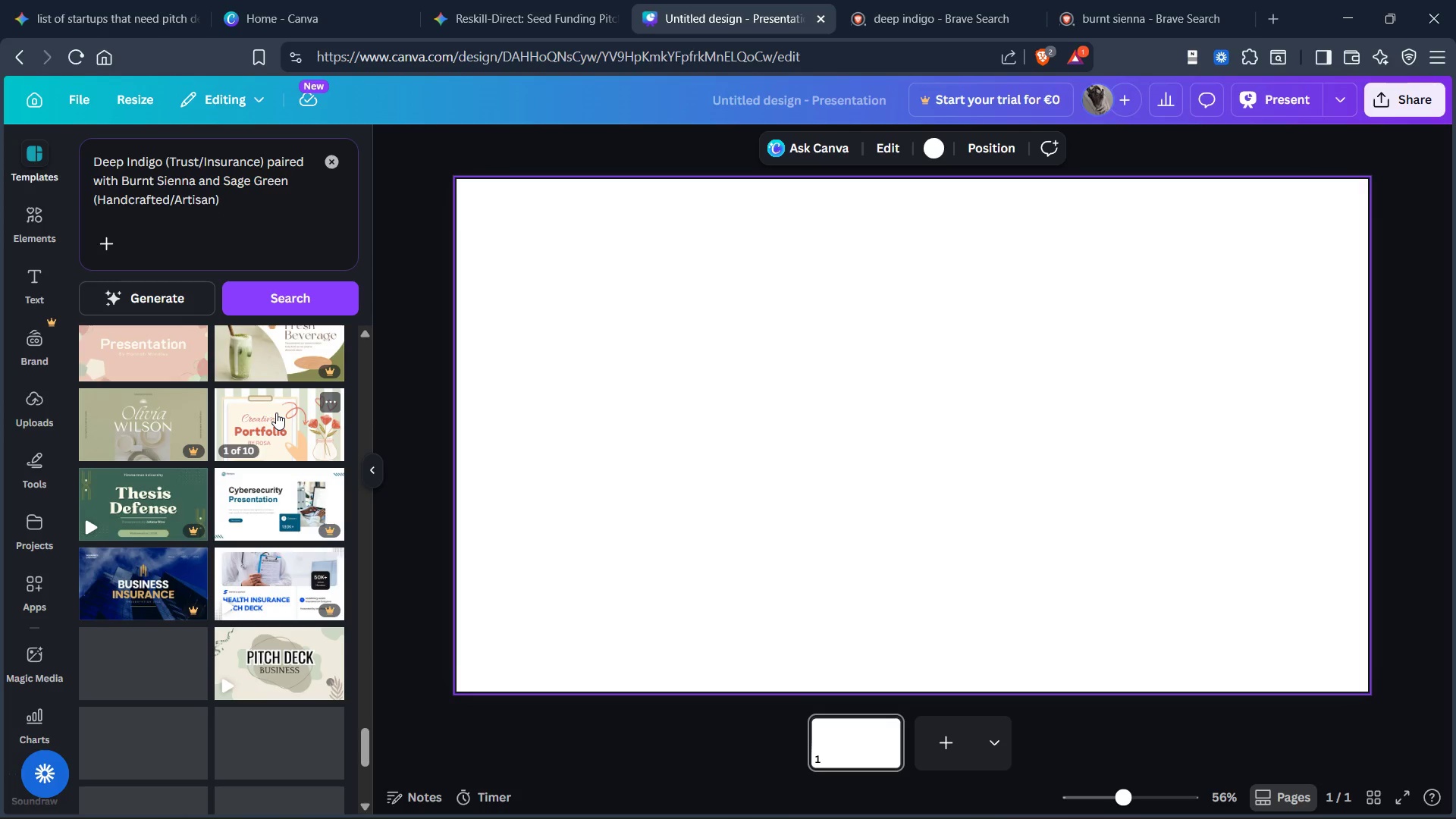 
left_click([290, 416])
 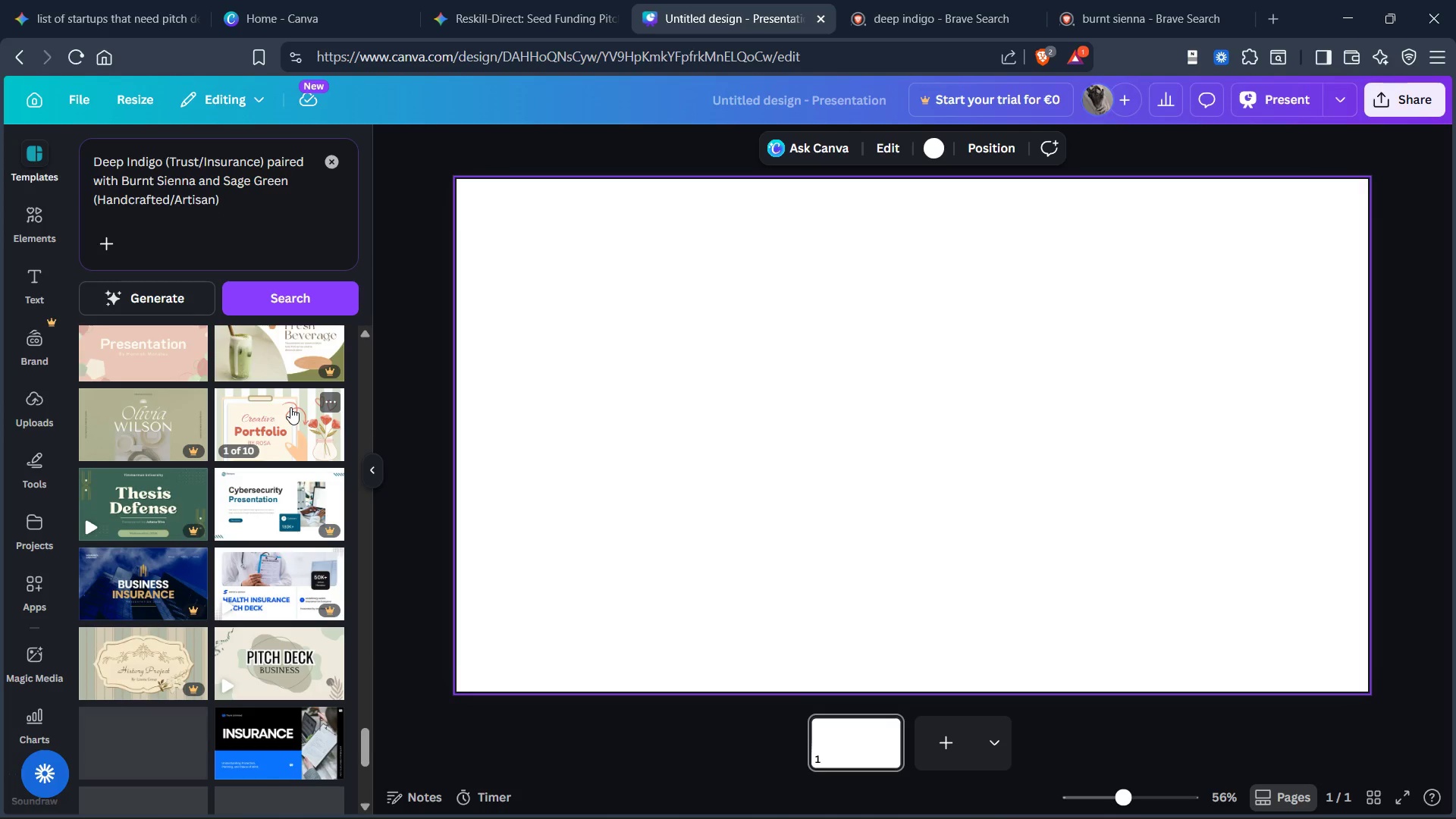 
wait(52.95)
 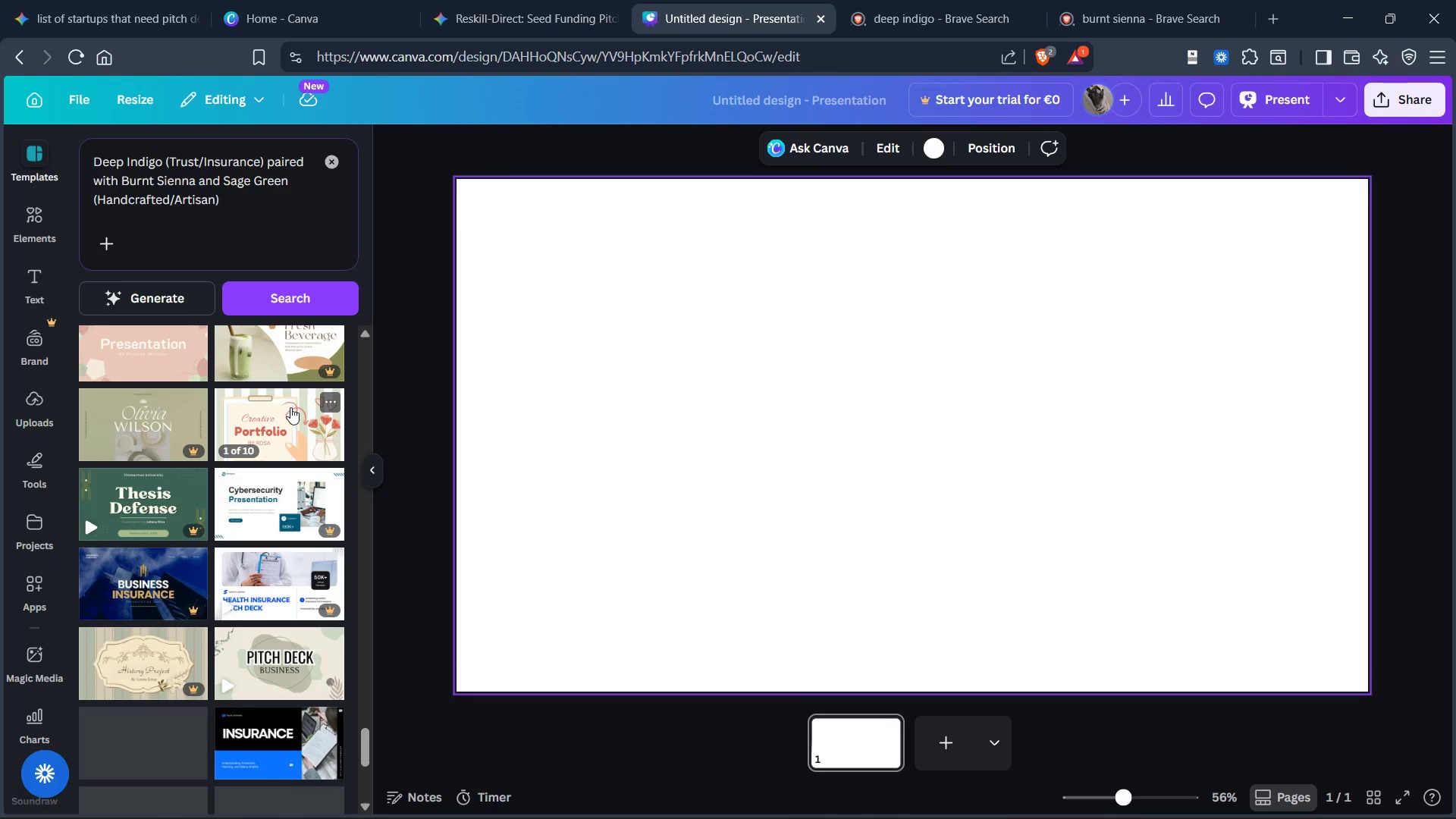 
left_click([281, 414])
 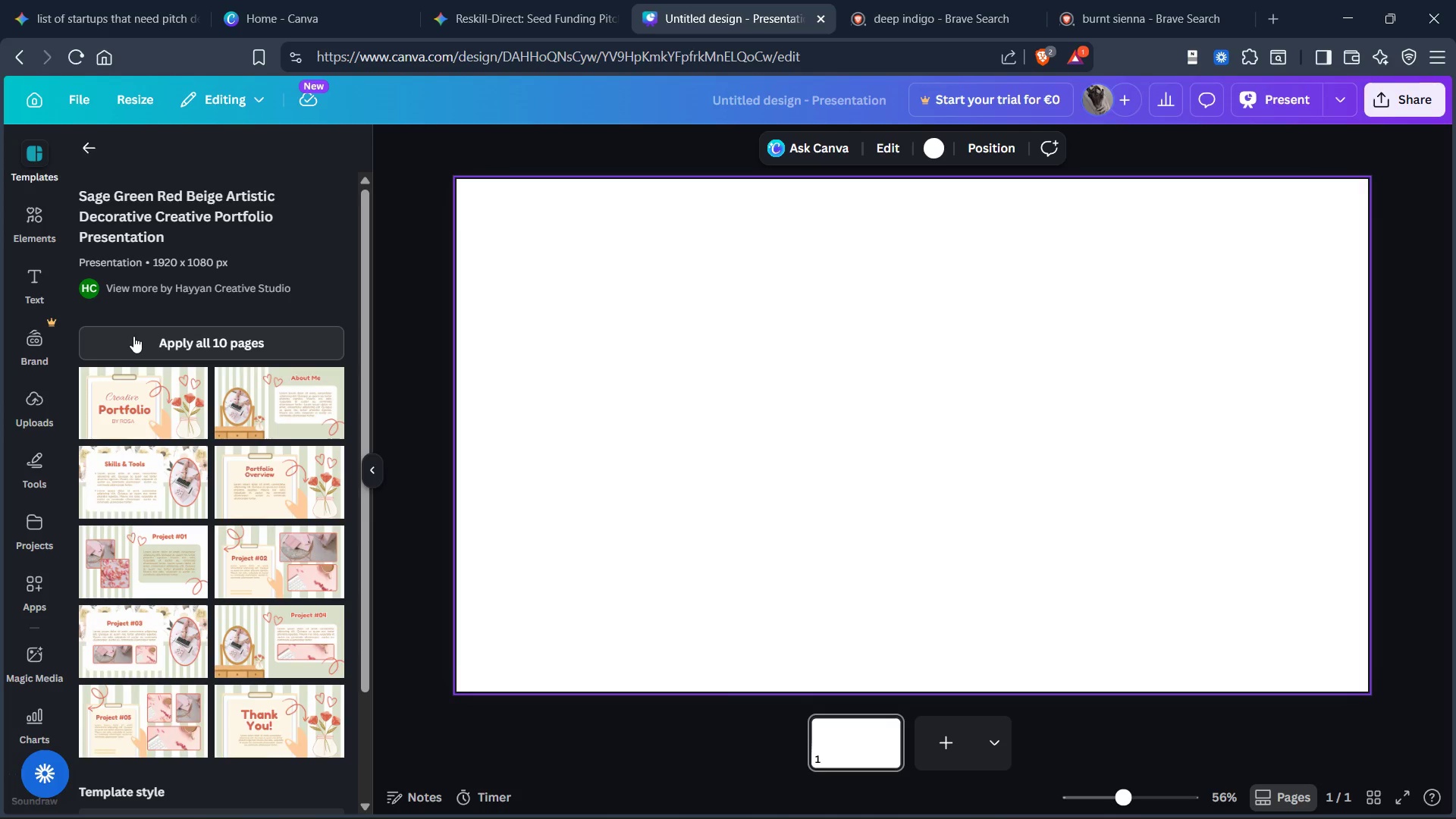 
wait(90.72)
 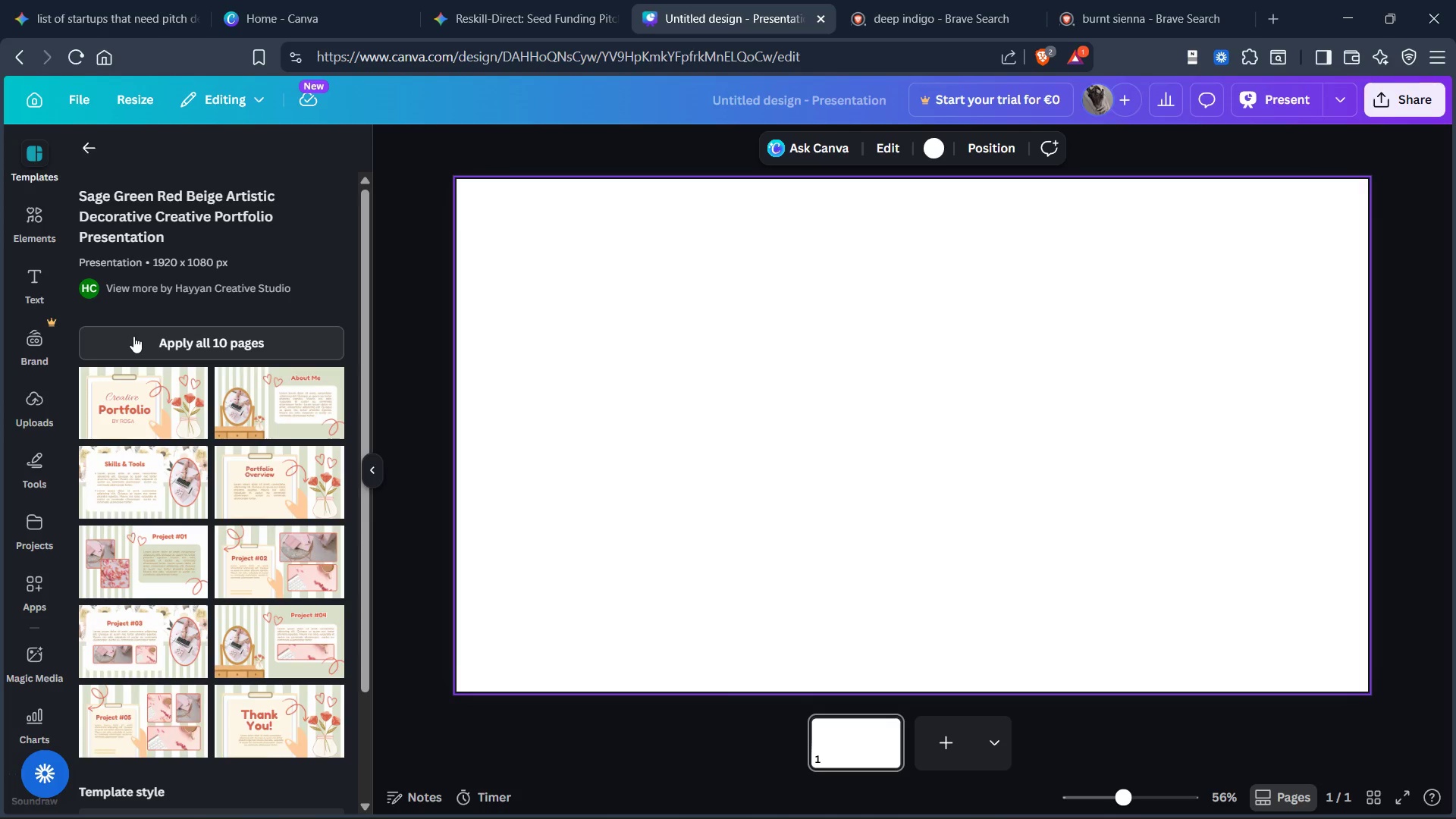 
scroll: coordinate [557, 450], scroll_direction: down, amount: 2.0
 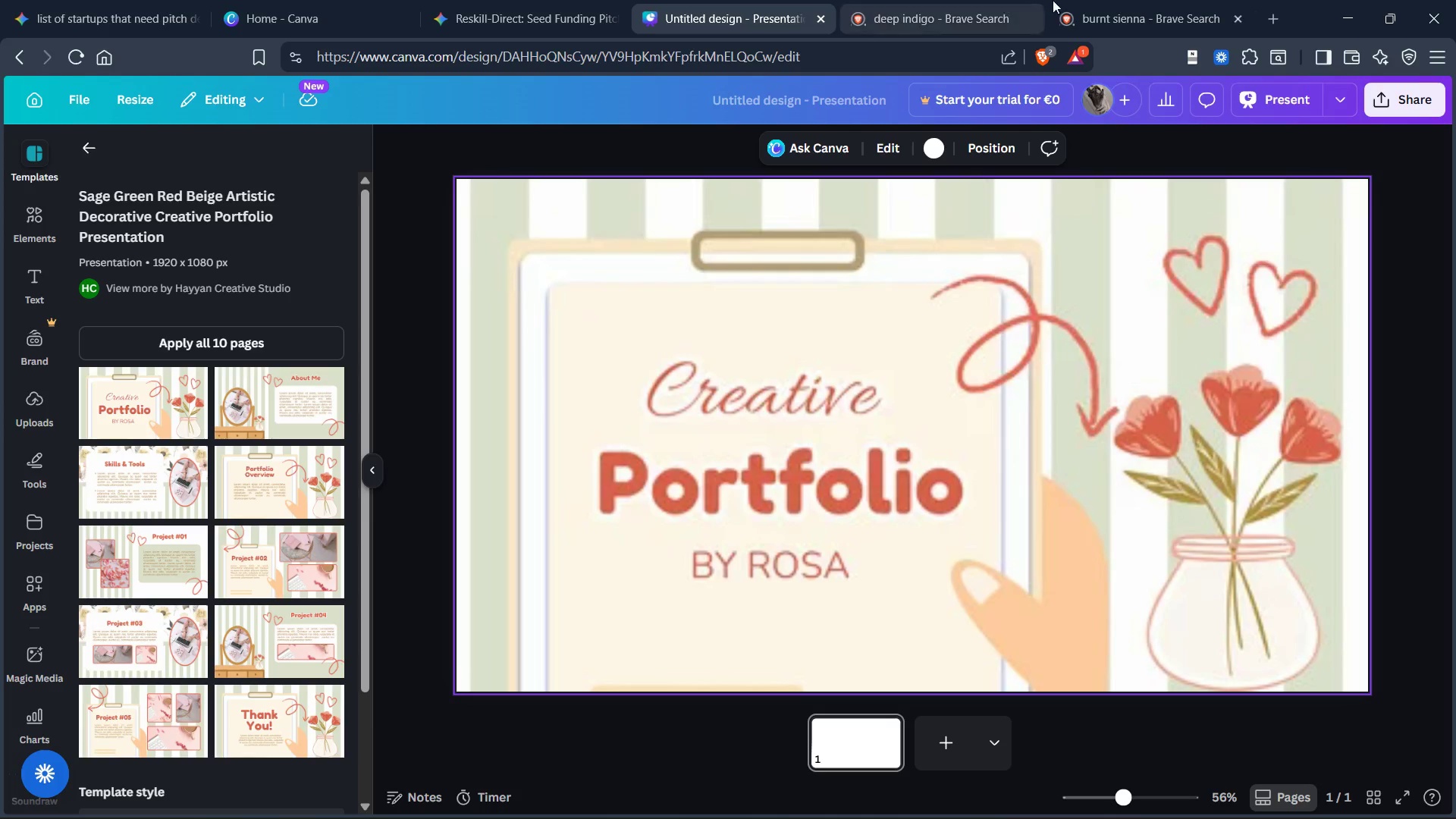 
mouse_move([895, 24])
 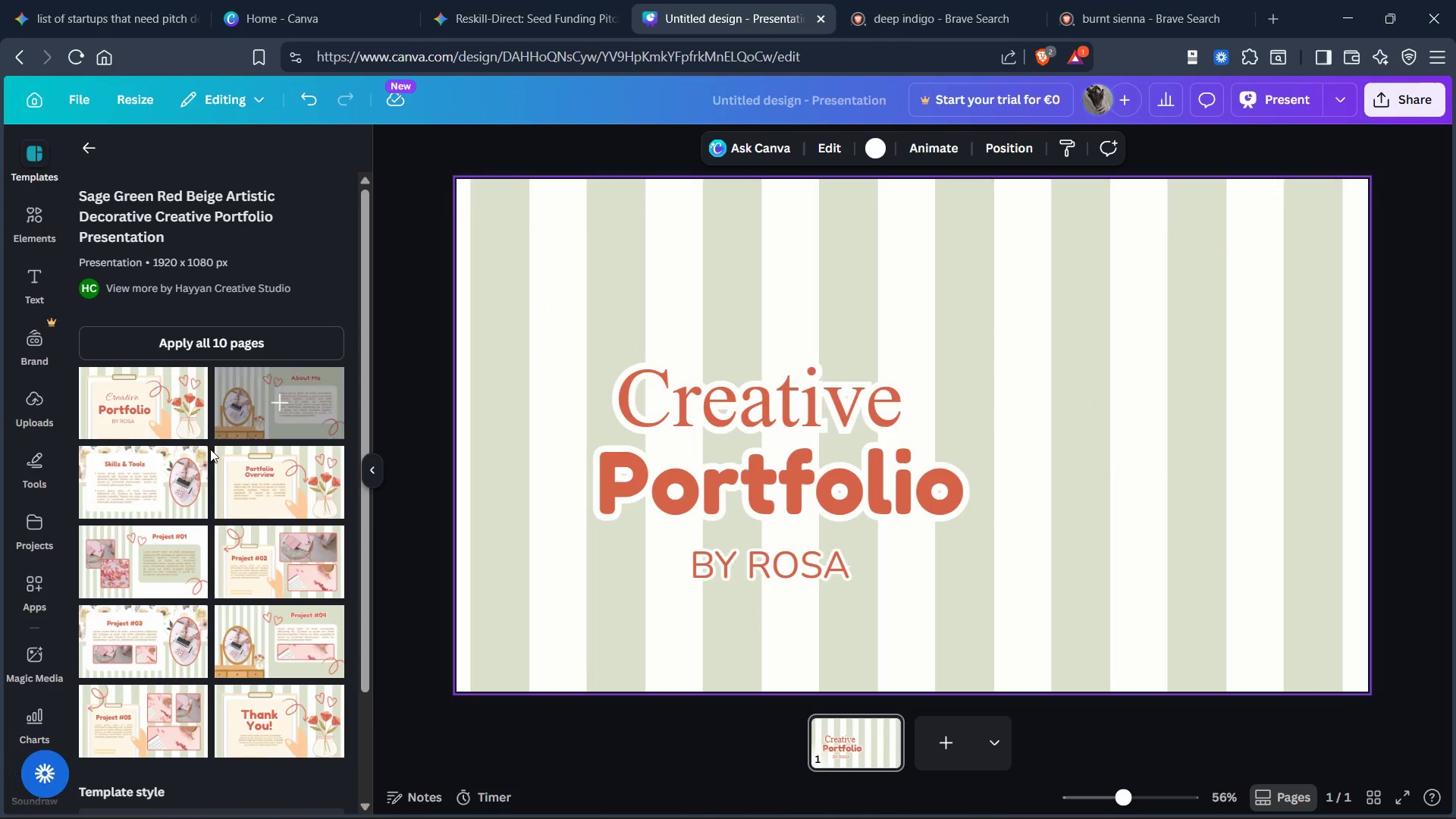 
scroll: coordinate [208, 447], scroll_direction: down, amount: 13.0
 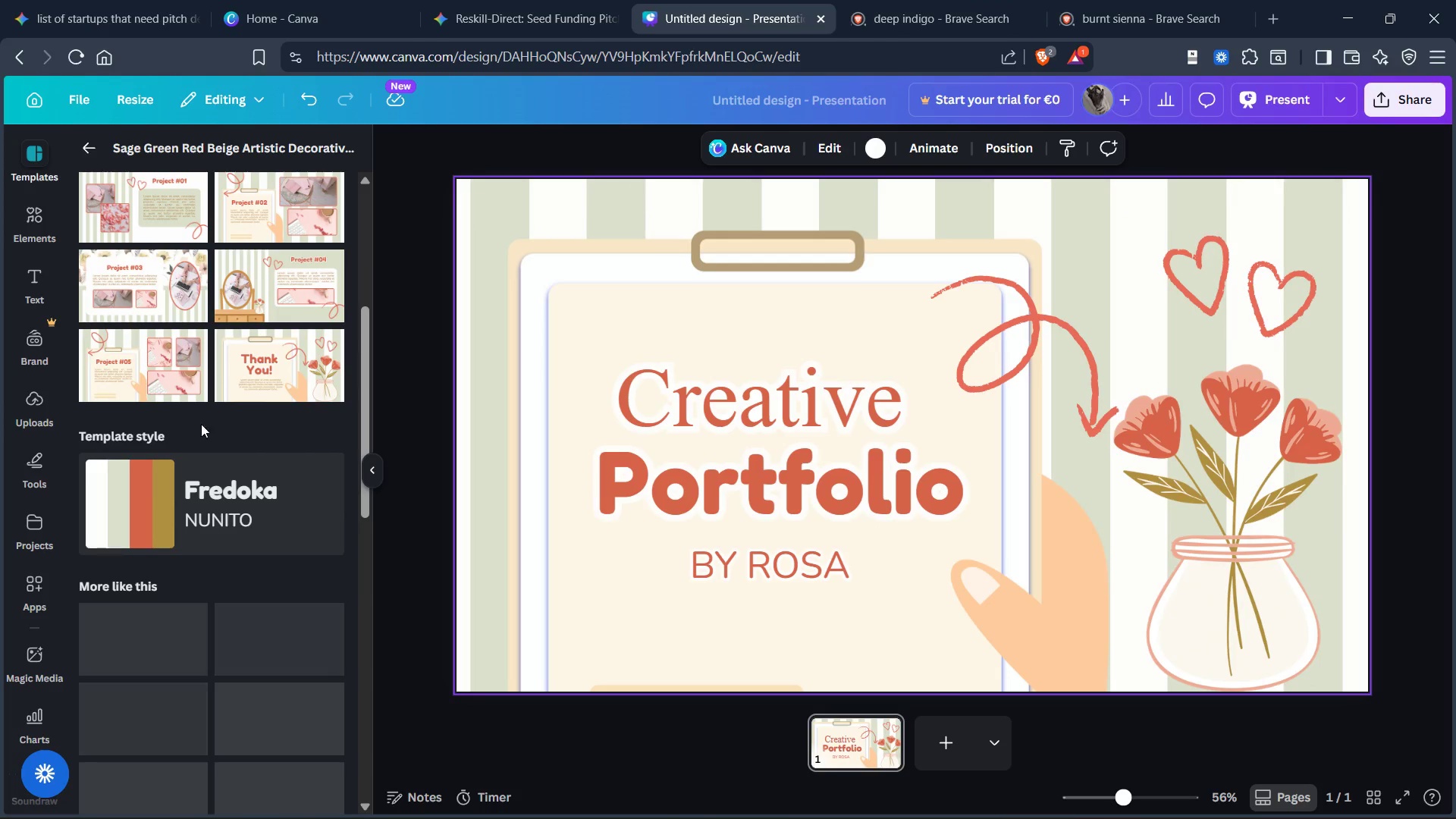 
wait(8.39)
 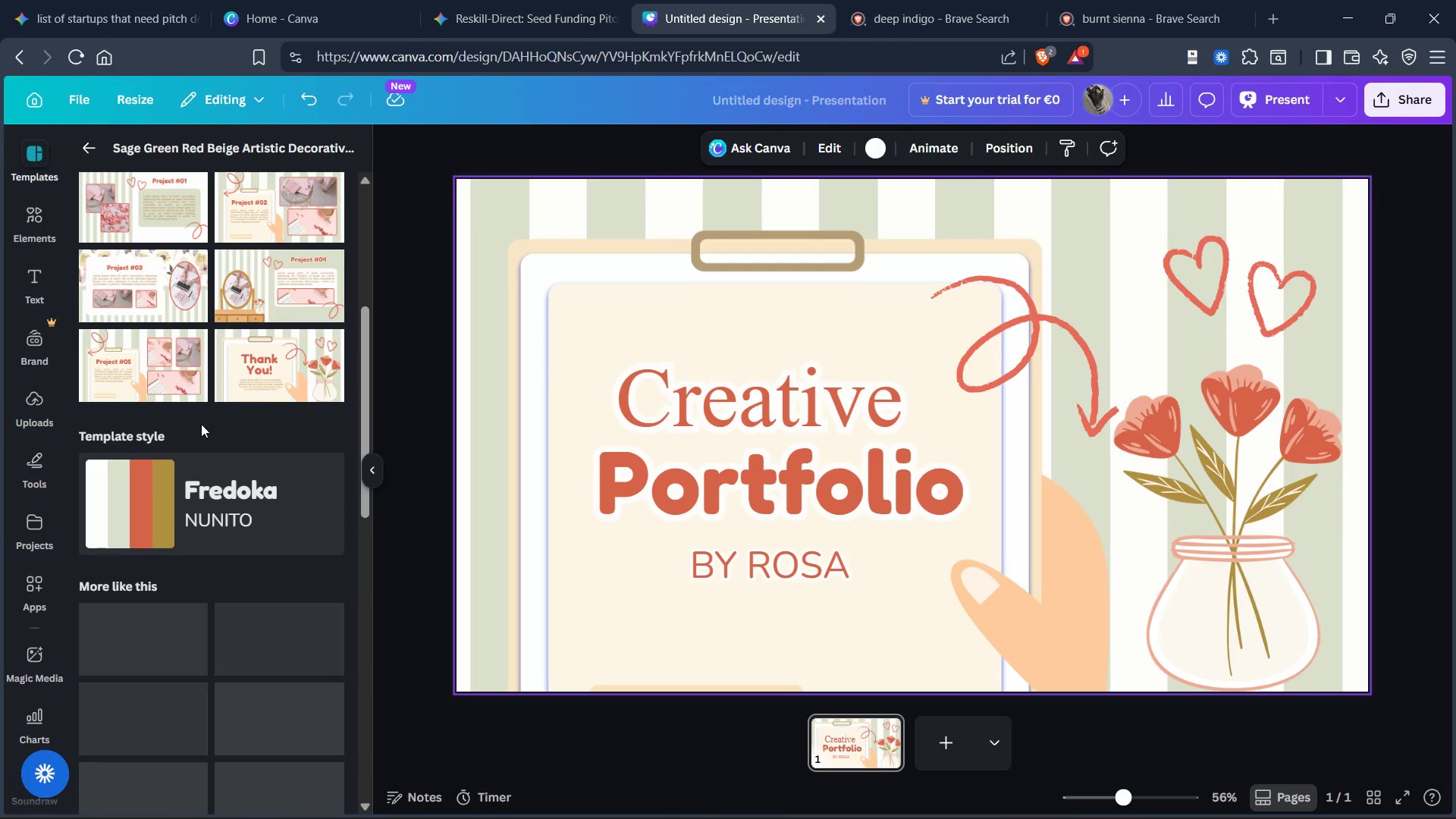 
left_click([539, 20])
 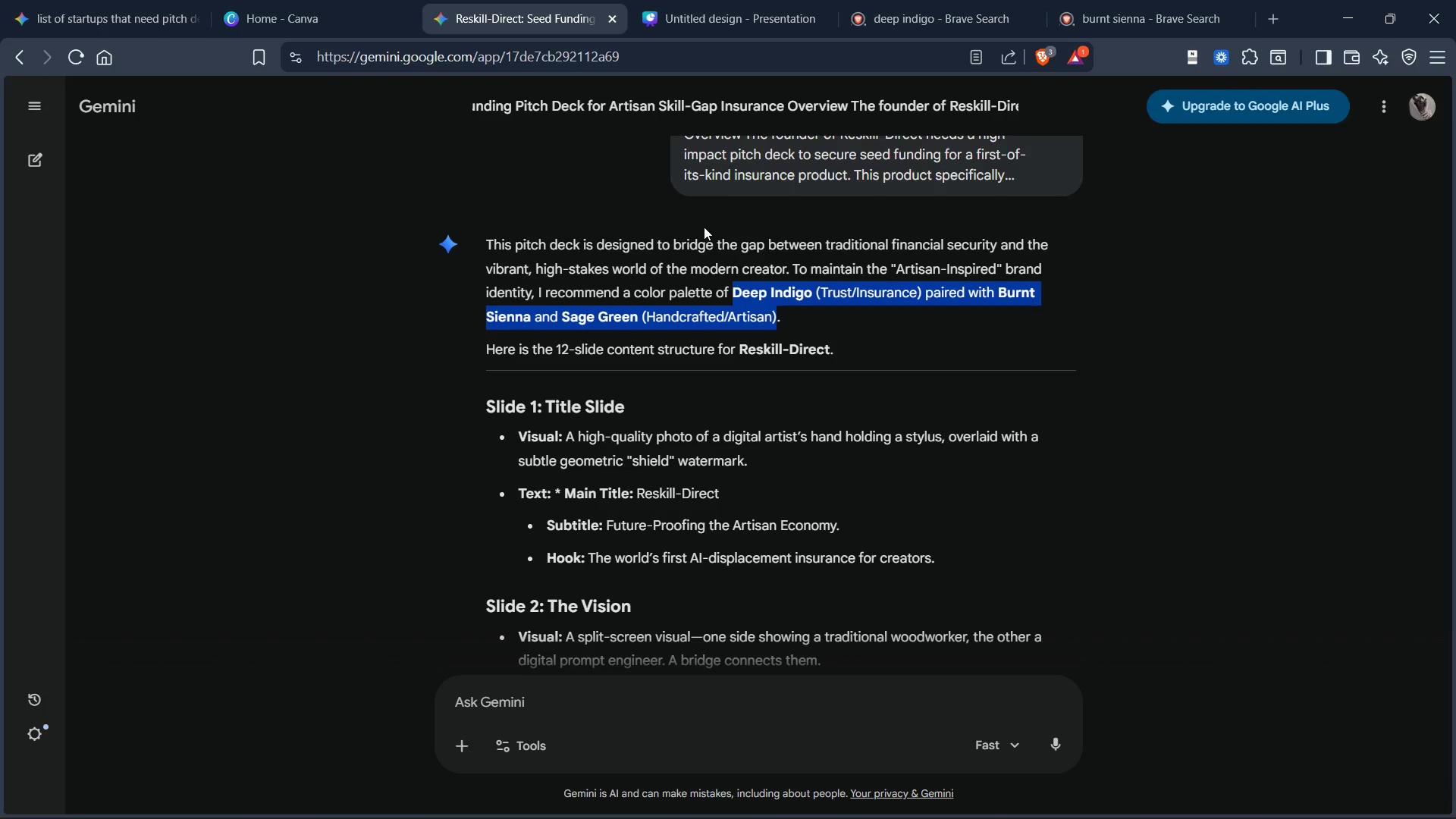 
scroll: coordinate [706, 233], scroll_direction: down, amount: 1.0
 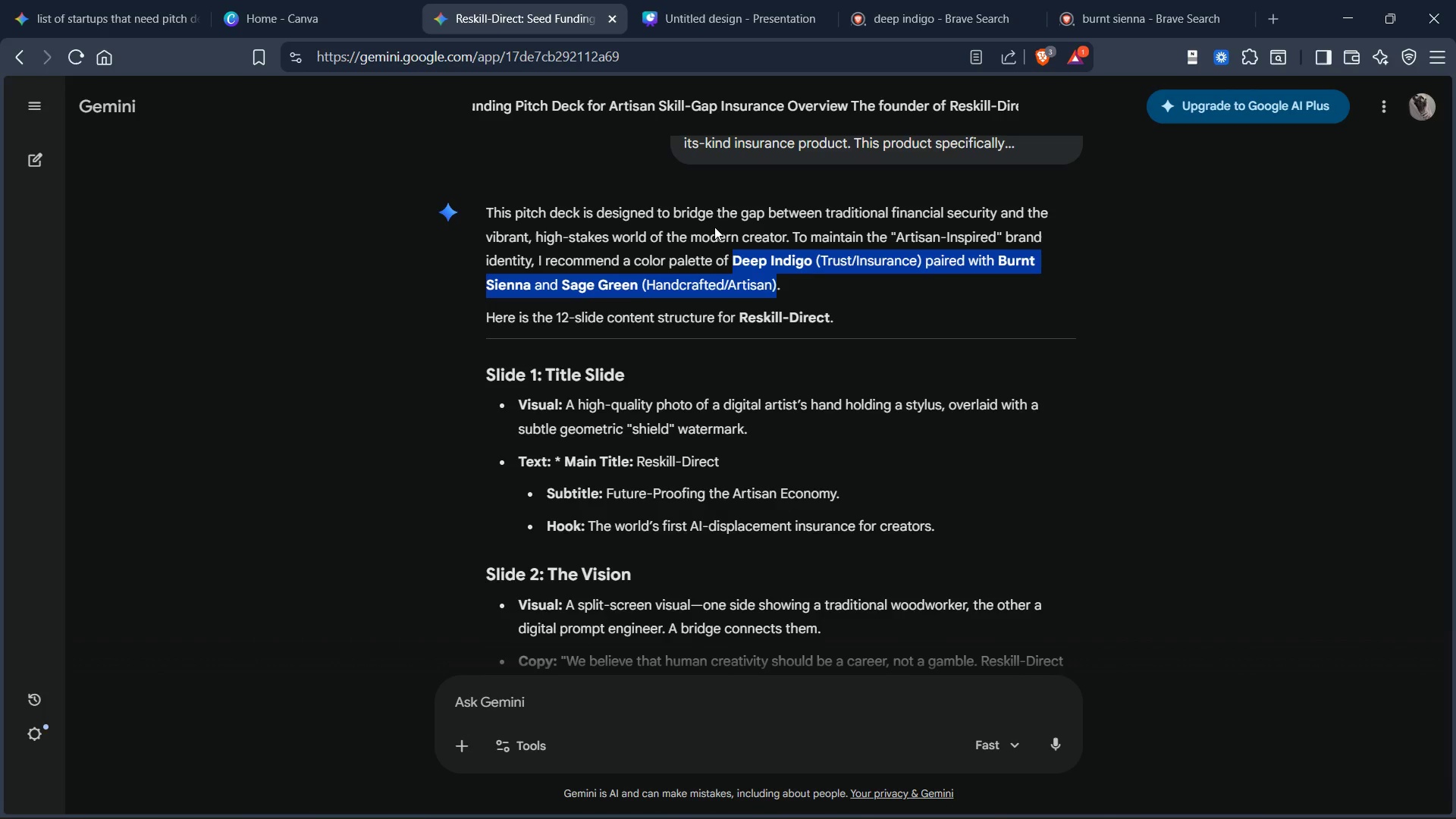 
scroll: coordinate [714, 227], scroll_direction: up, amount: 1.0
 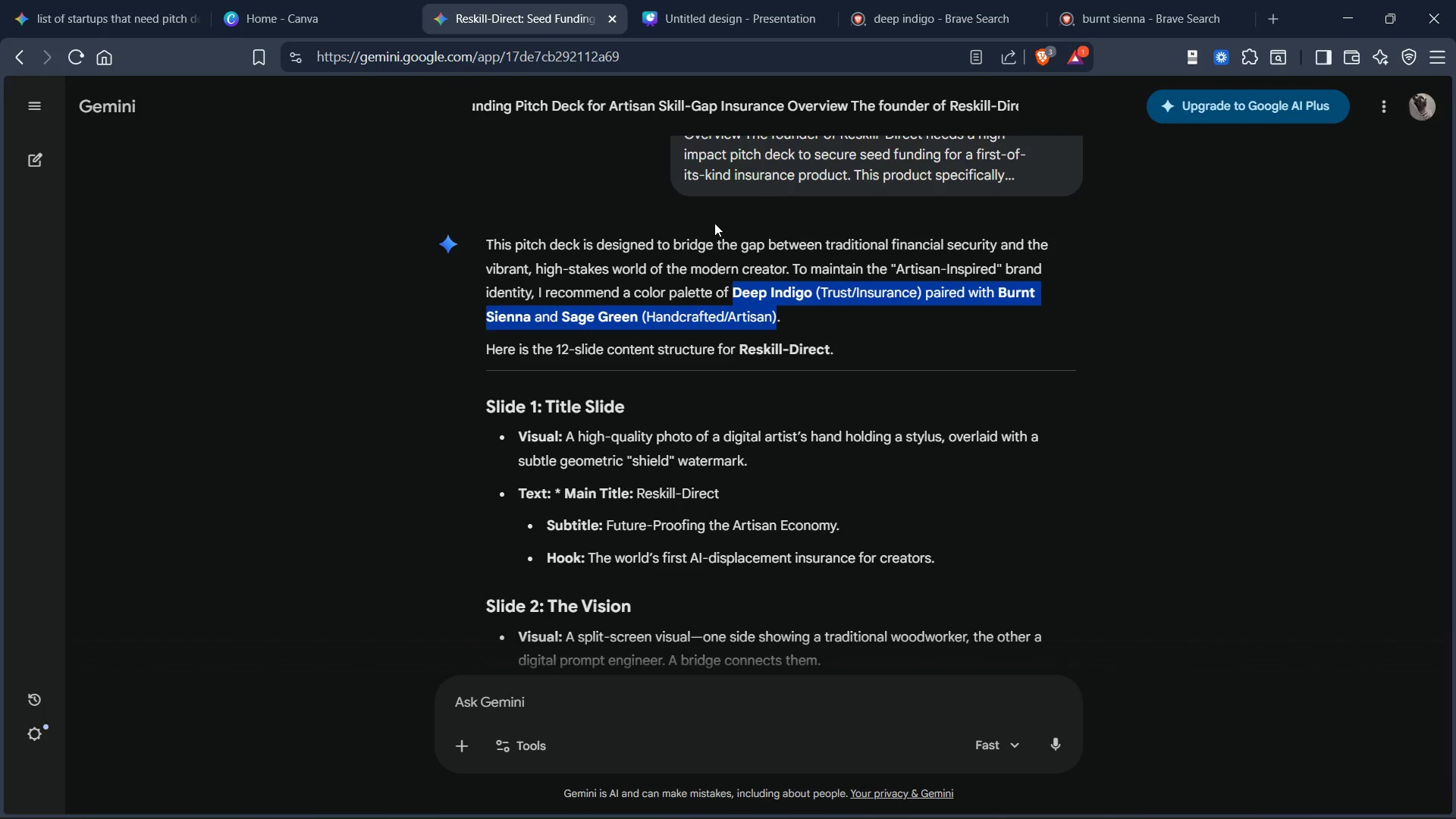 
left_click([714, 223])
 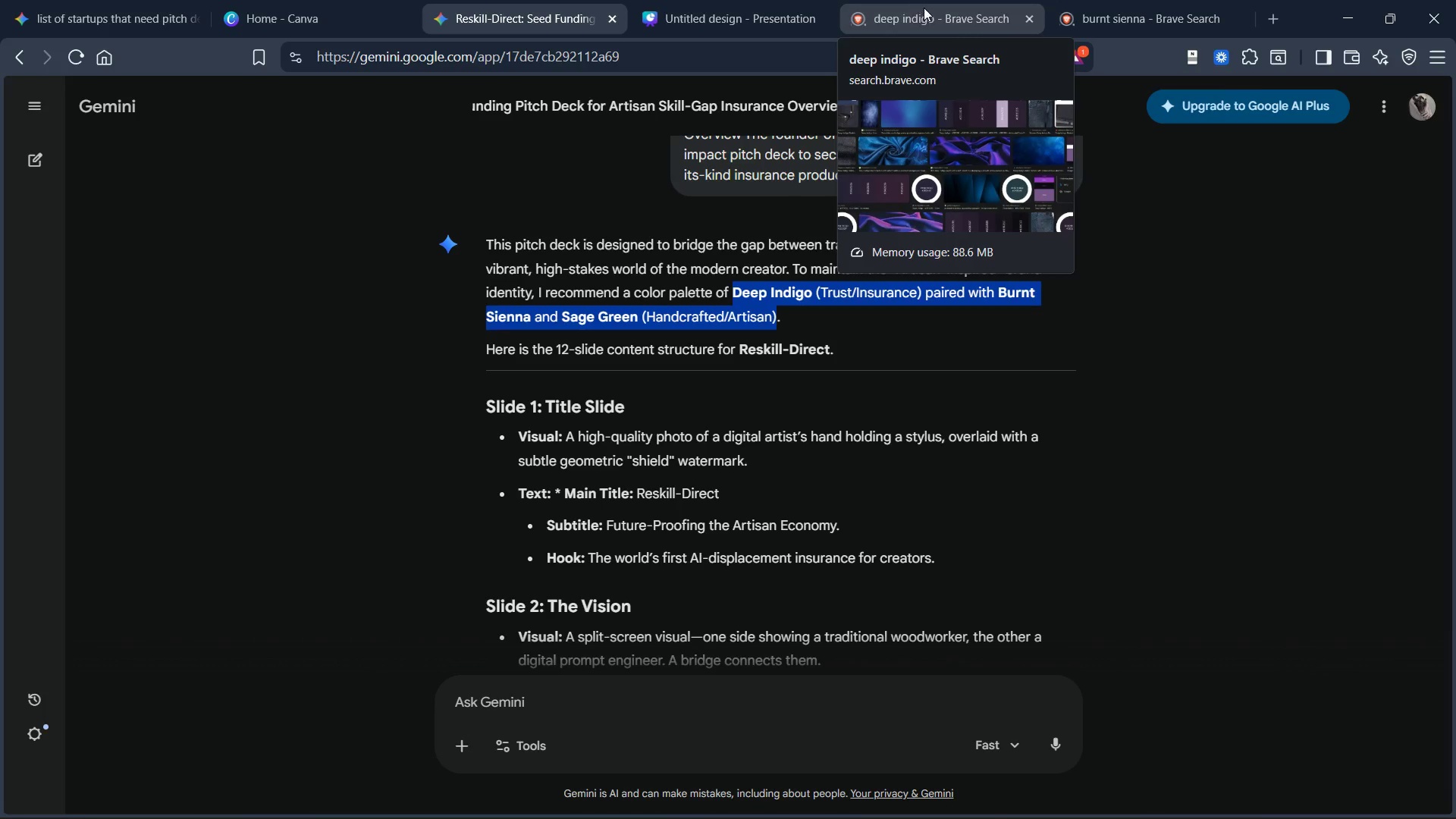 
left_click([730, 18])
 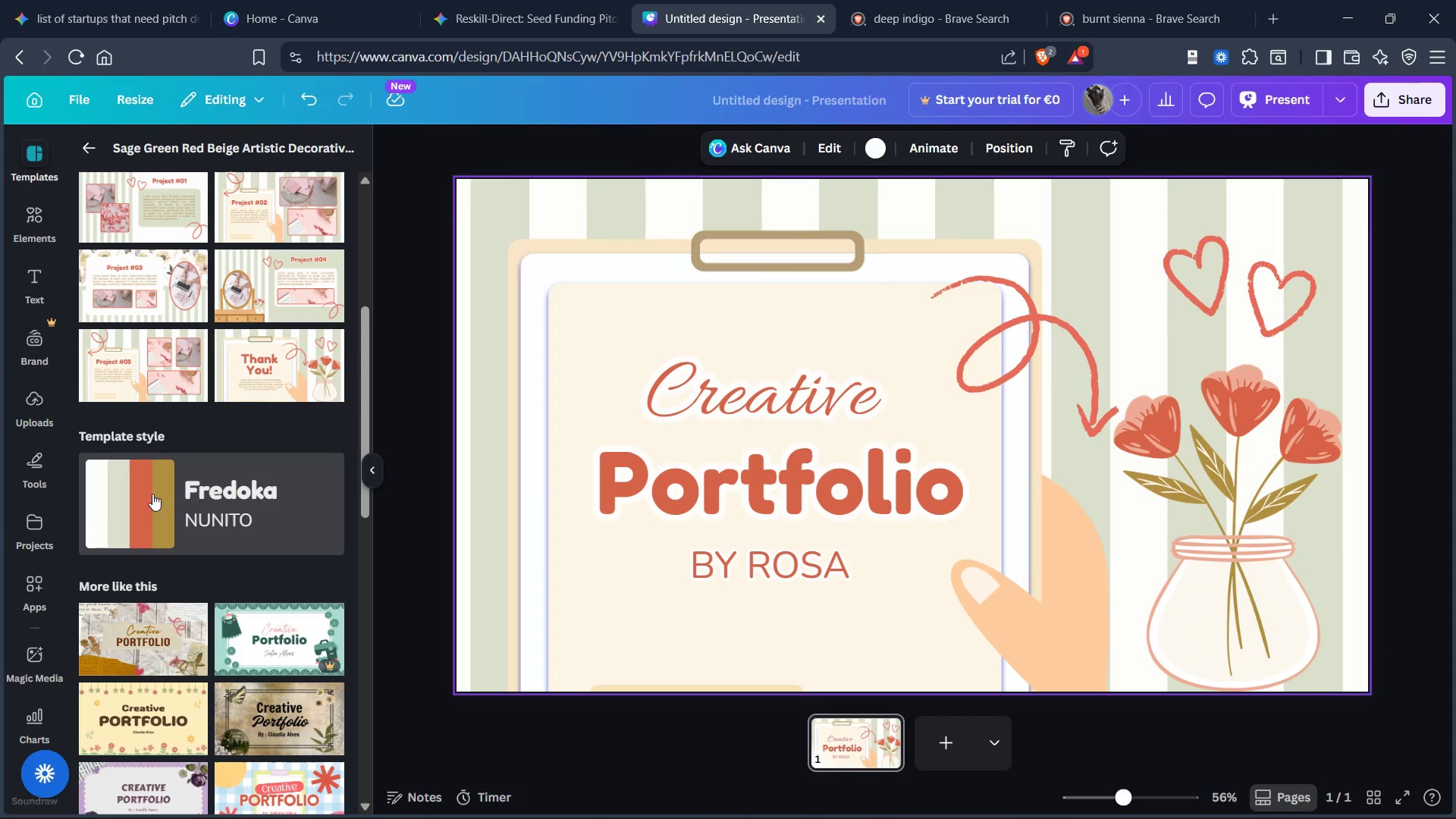 
scroll: coordinate [332, 413], scroll_direction: down, amount: 12.0
 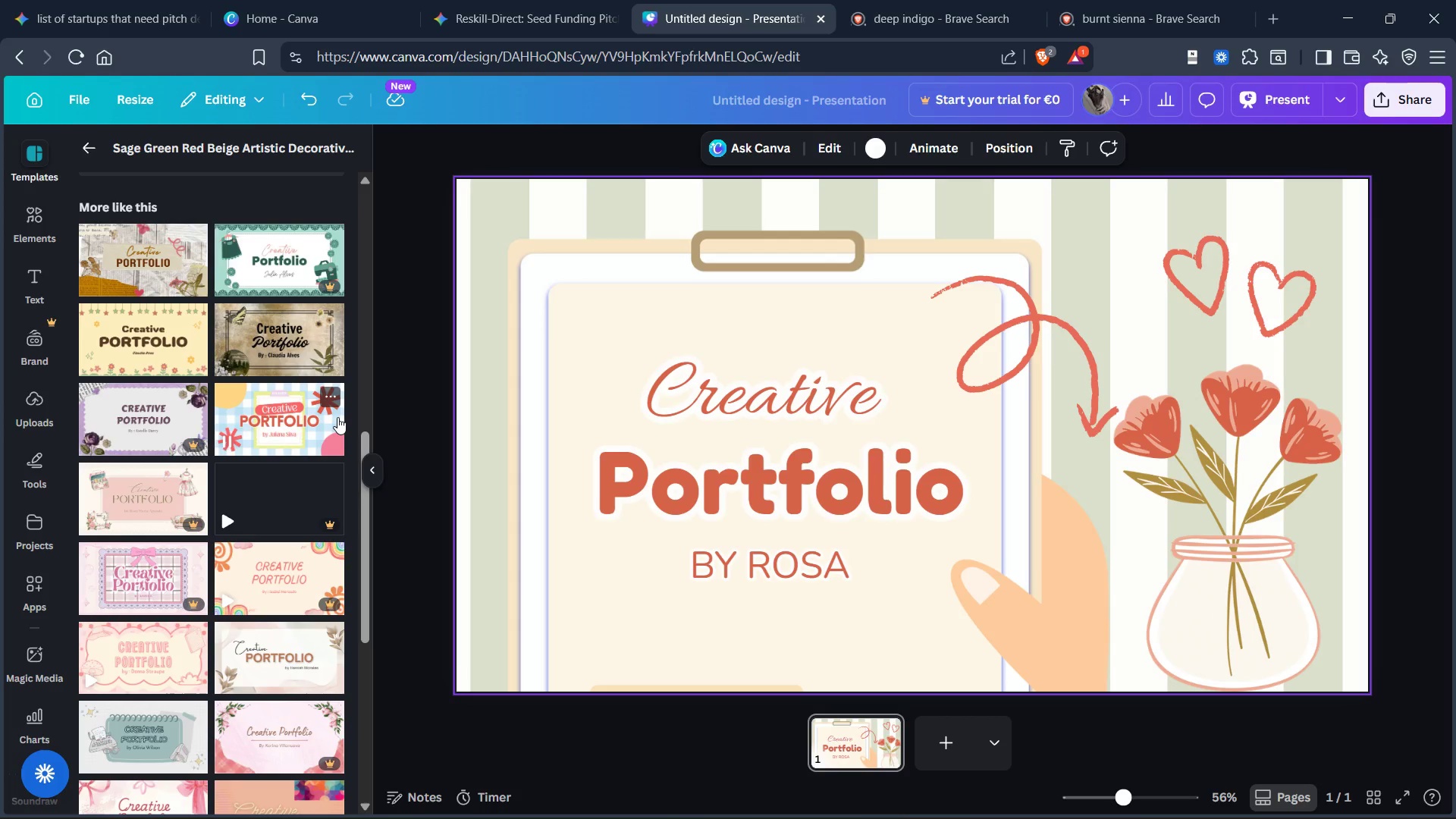 
wait(29.86)
 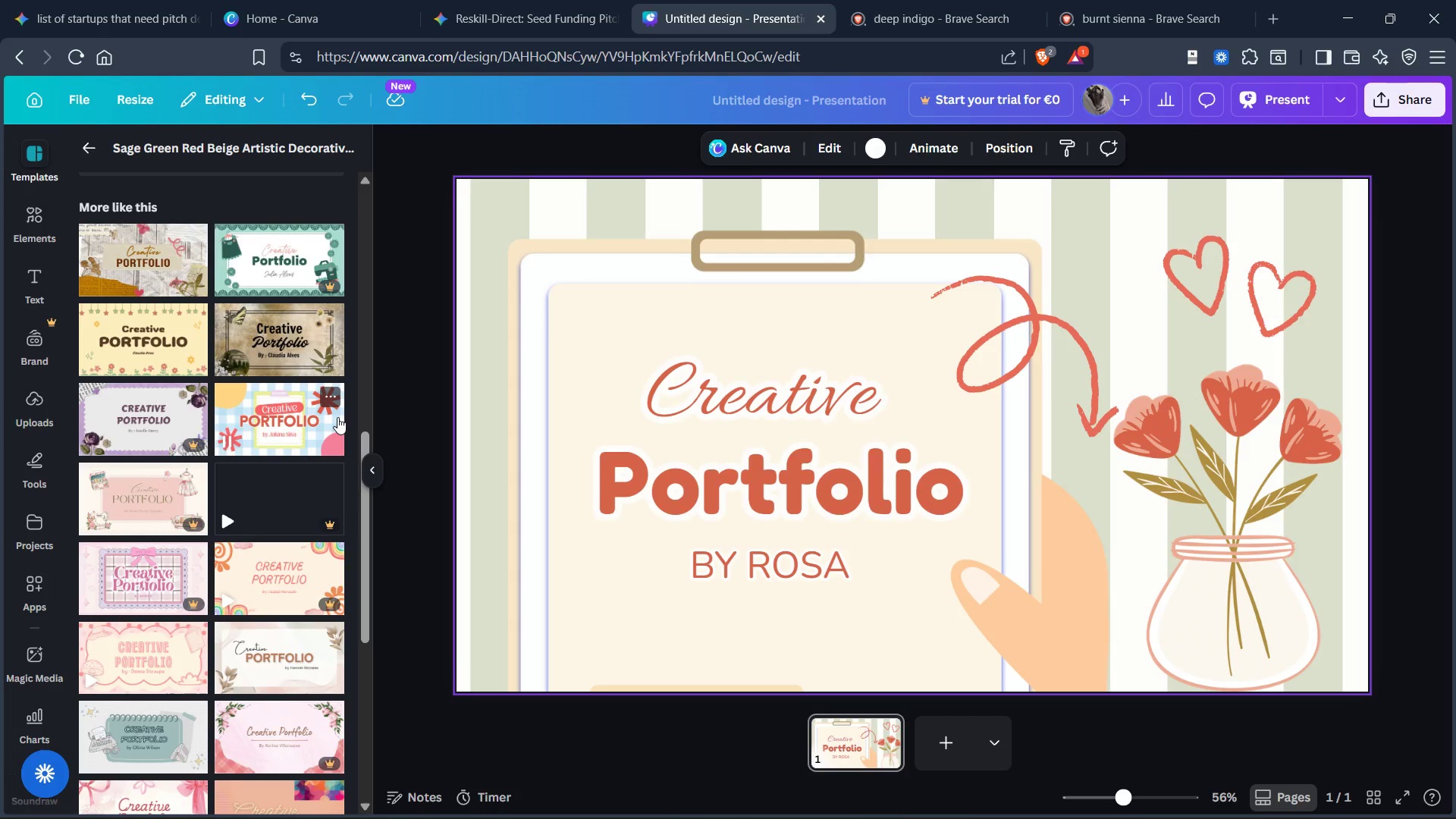 
scroll: coordinate [192, 520], scroll_direction: down, amount: 7.0
 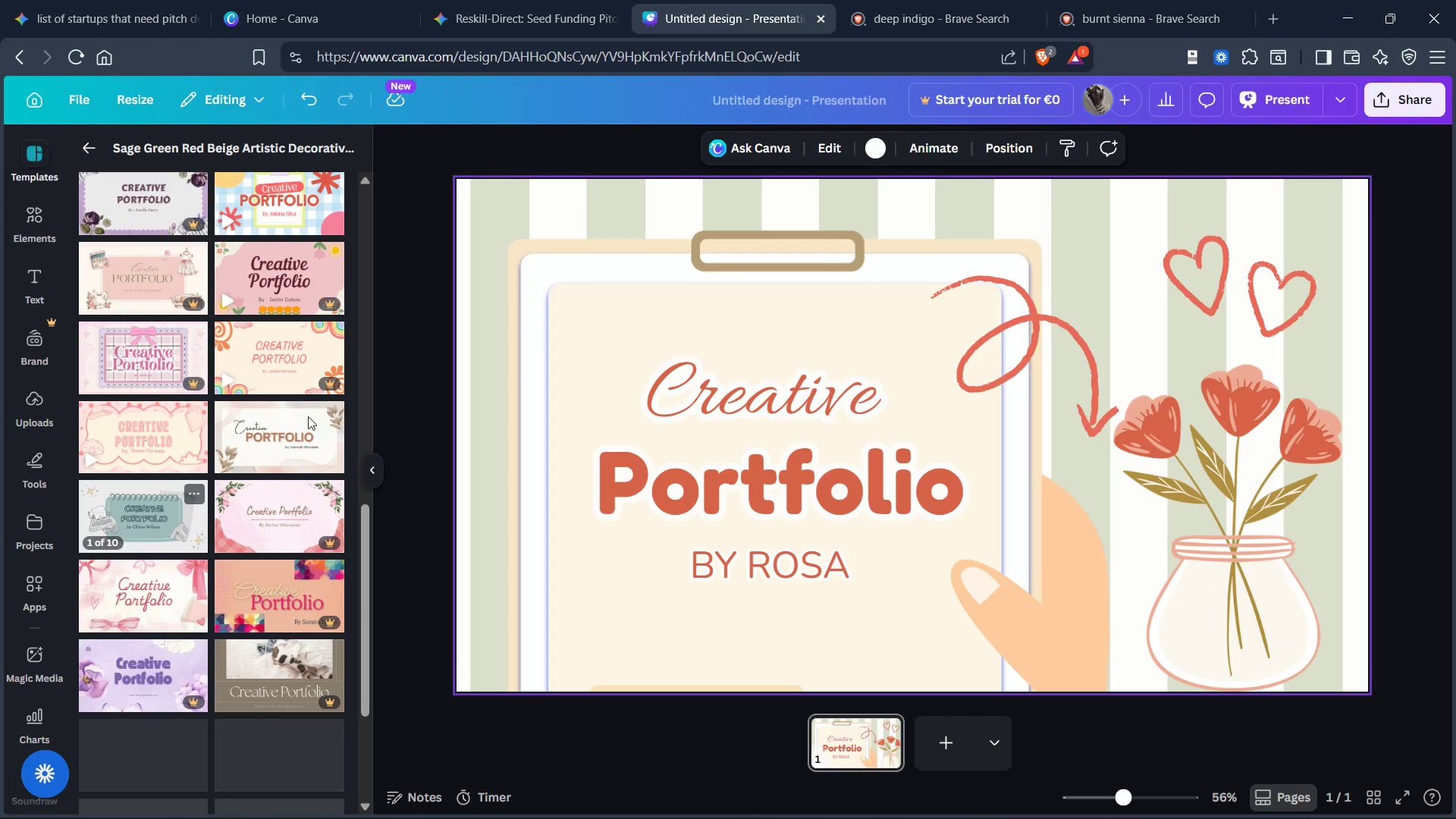 
left_click([930, 25])
 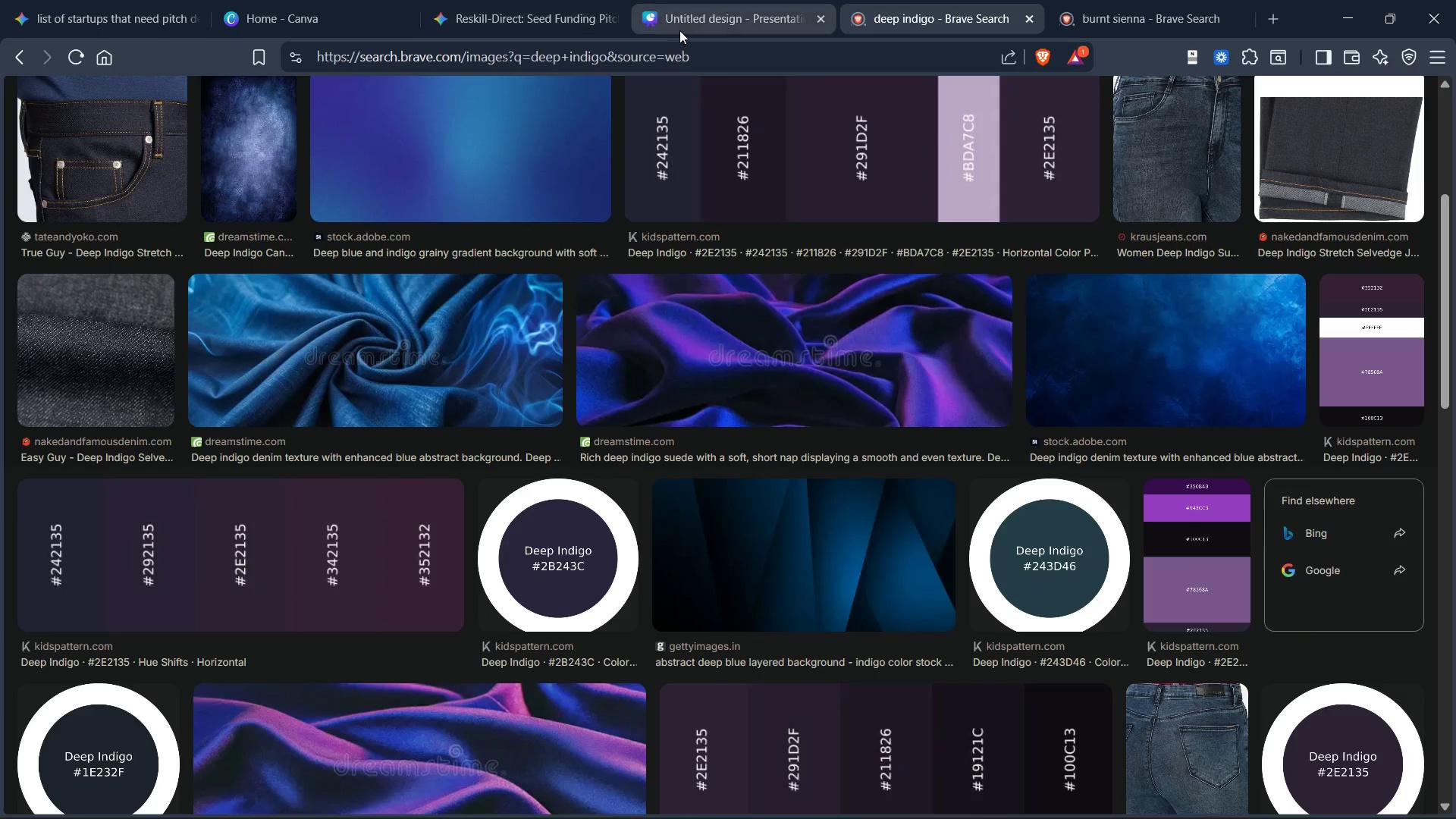 
mouse_move([685, 22])
 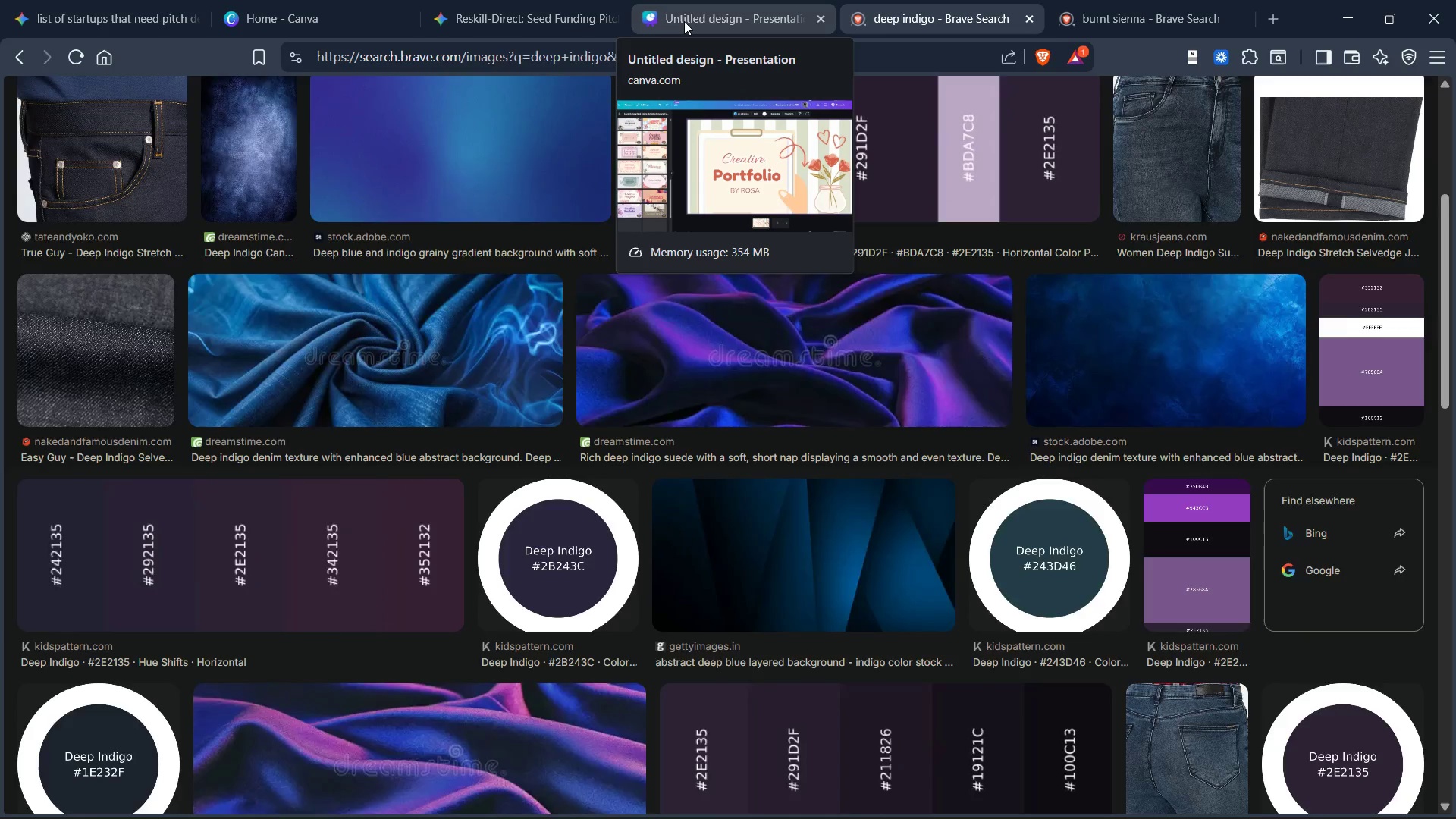 
left_click([684, 21])
 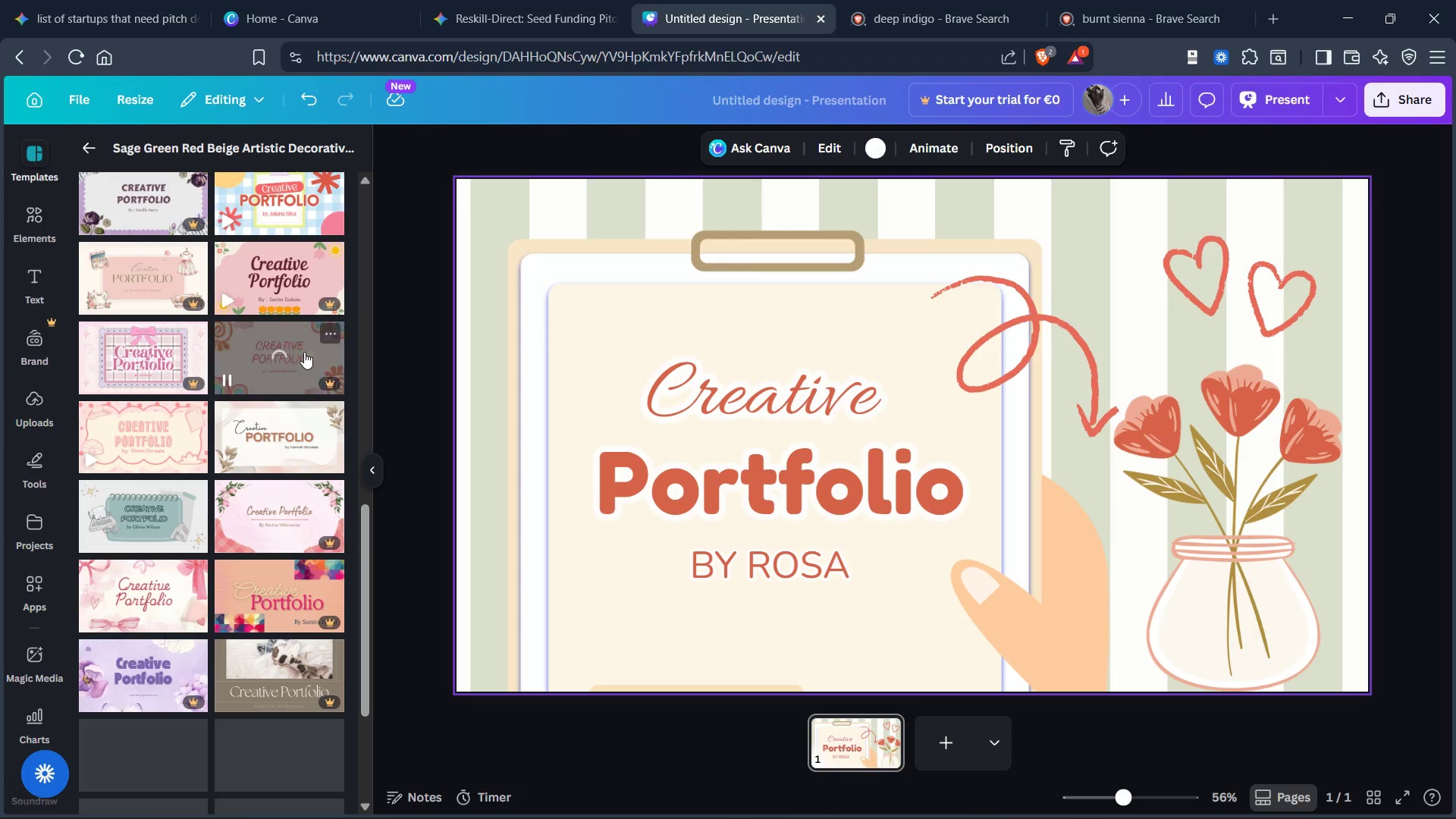 
scroll: coordinate [297, 335], scroll_direction: down, amount: 5.0
 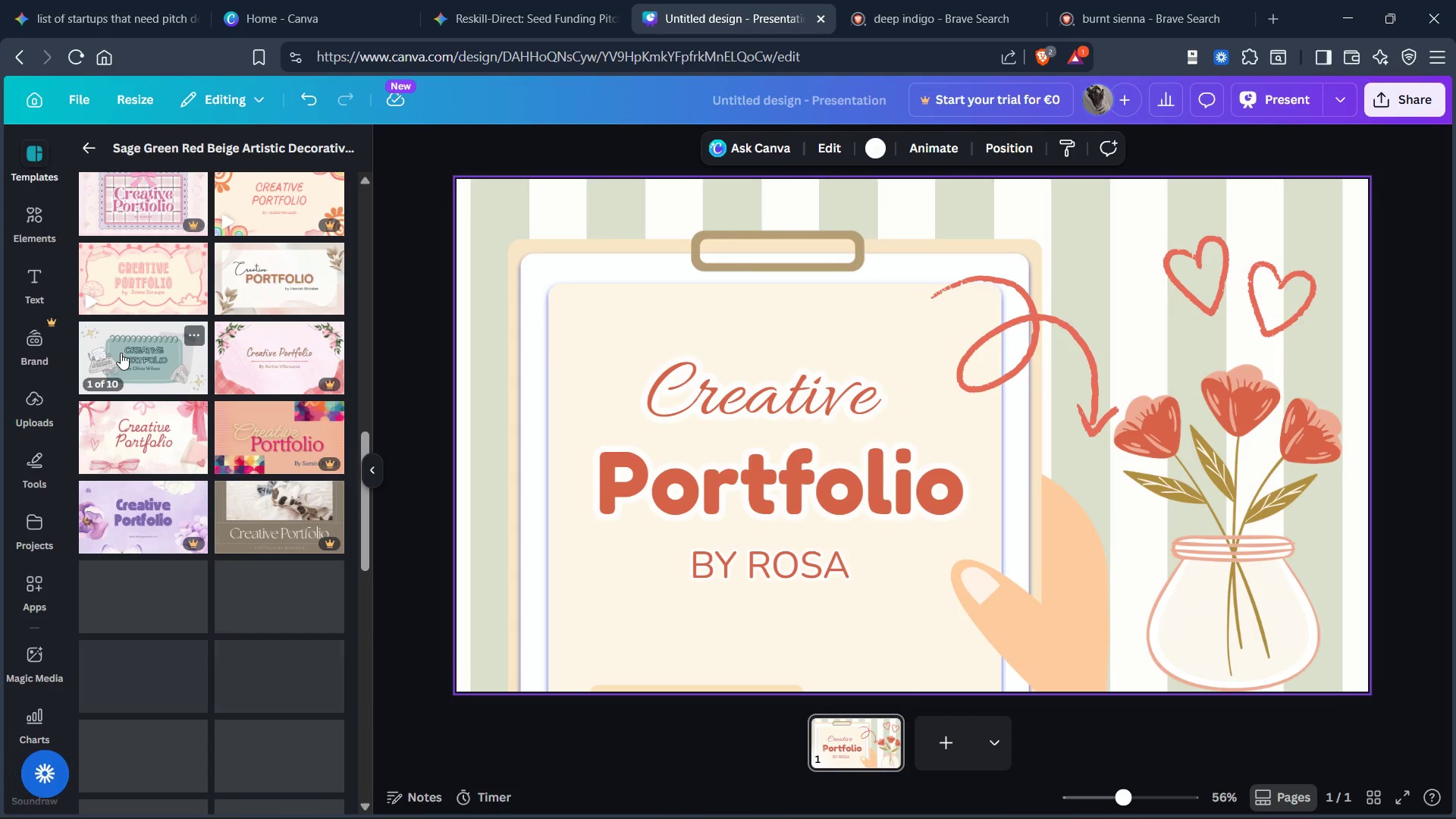 
left_click([121, 353])
 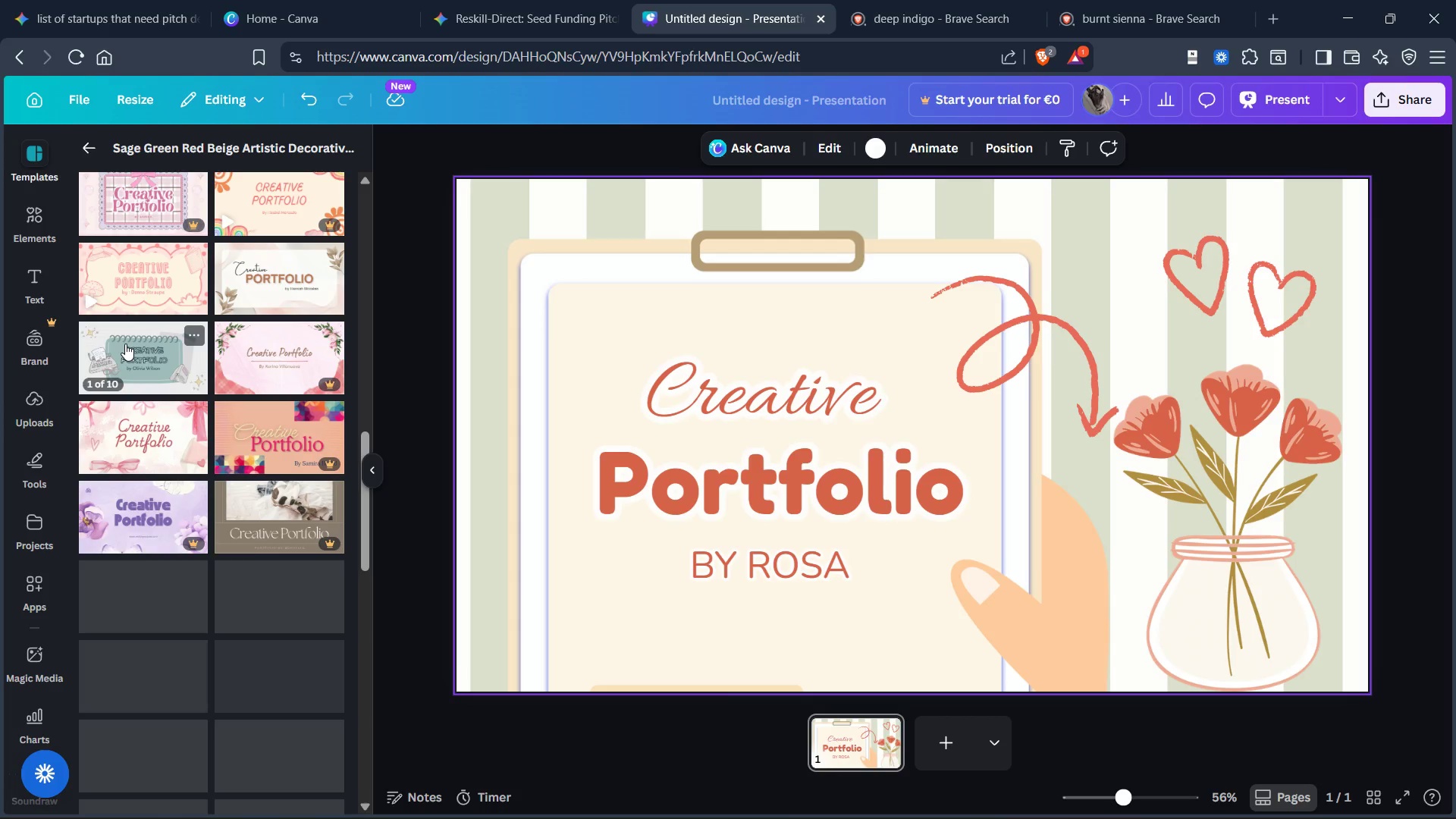 
wait(6.86)
 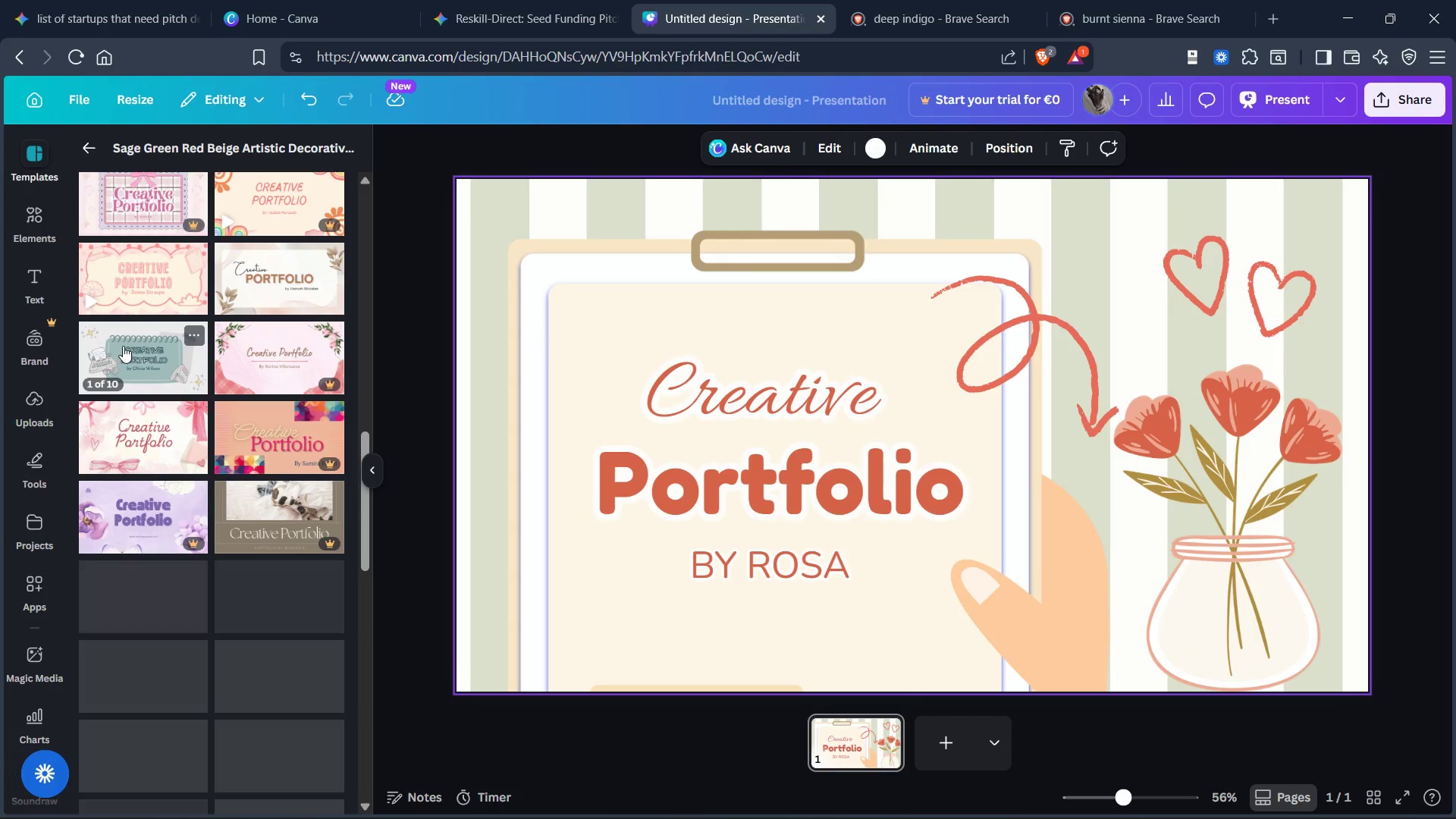 
scroll: coordinate [133, 325], scroll_direction: down, amount: 12.0
 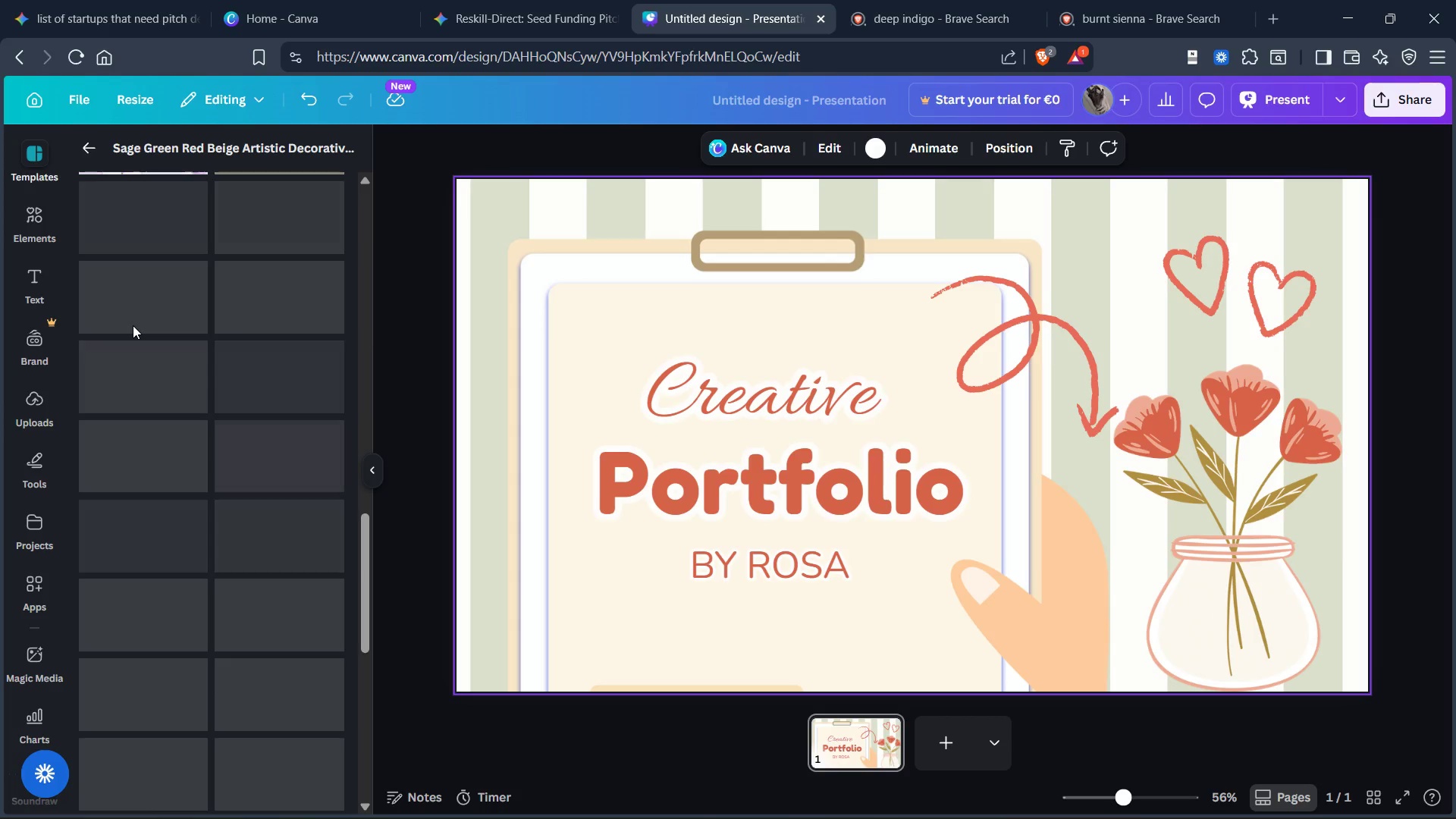 
scroll: coordinate [142, 321], scroll_direction: up, amount: 14.0
 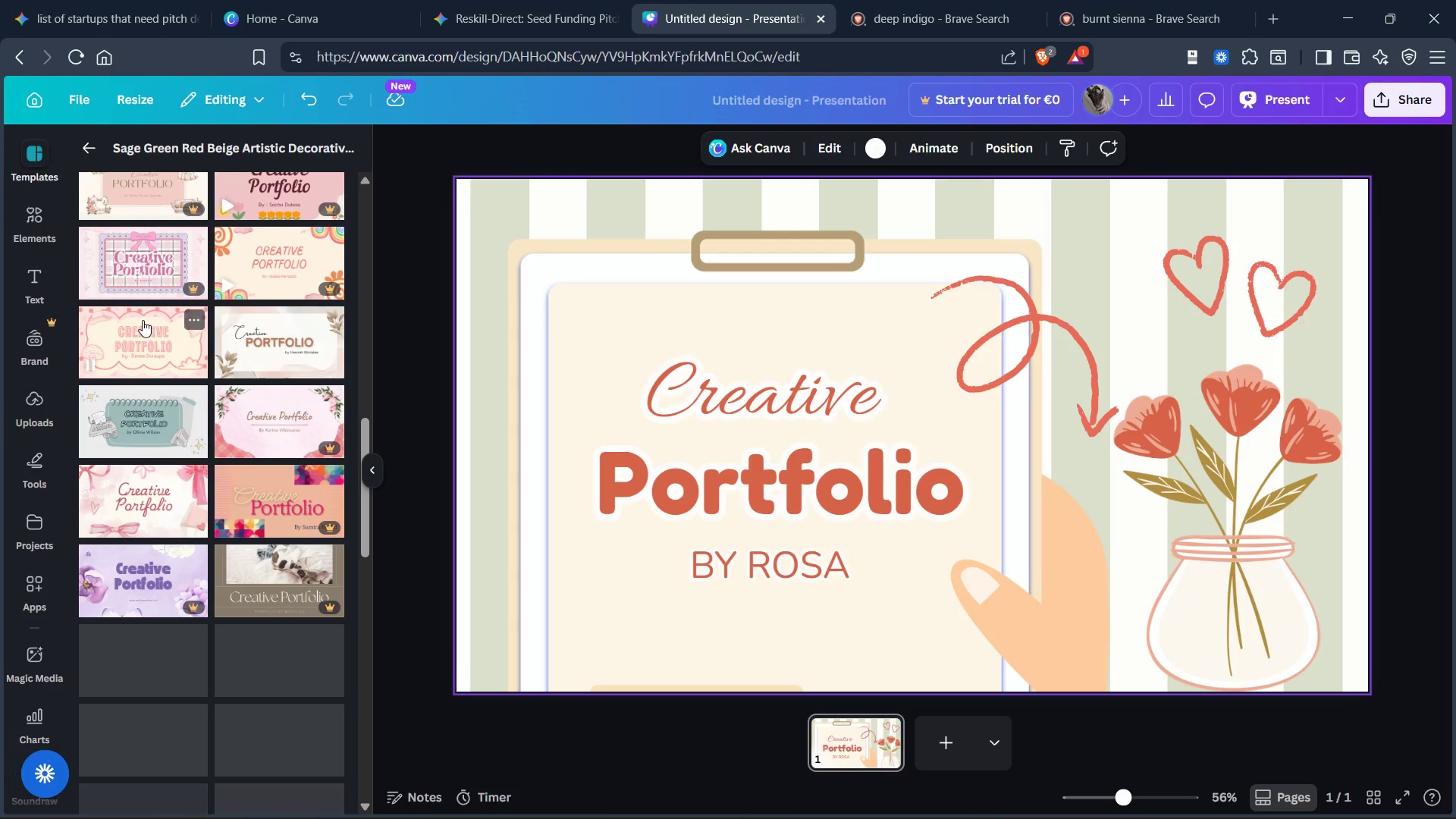 
wait(9.4)
 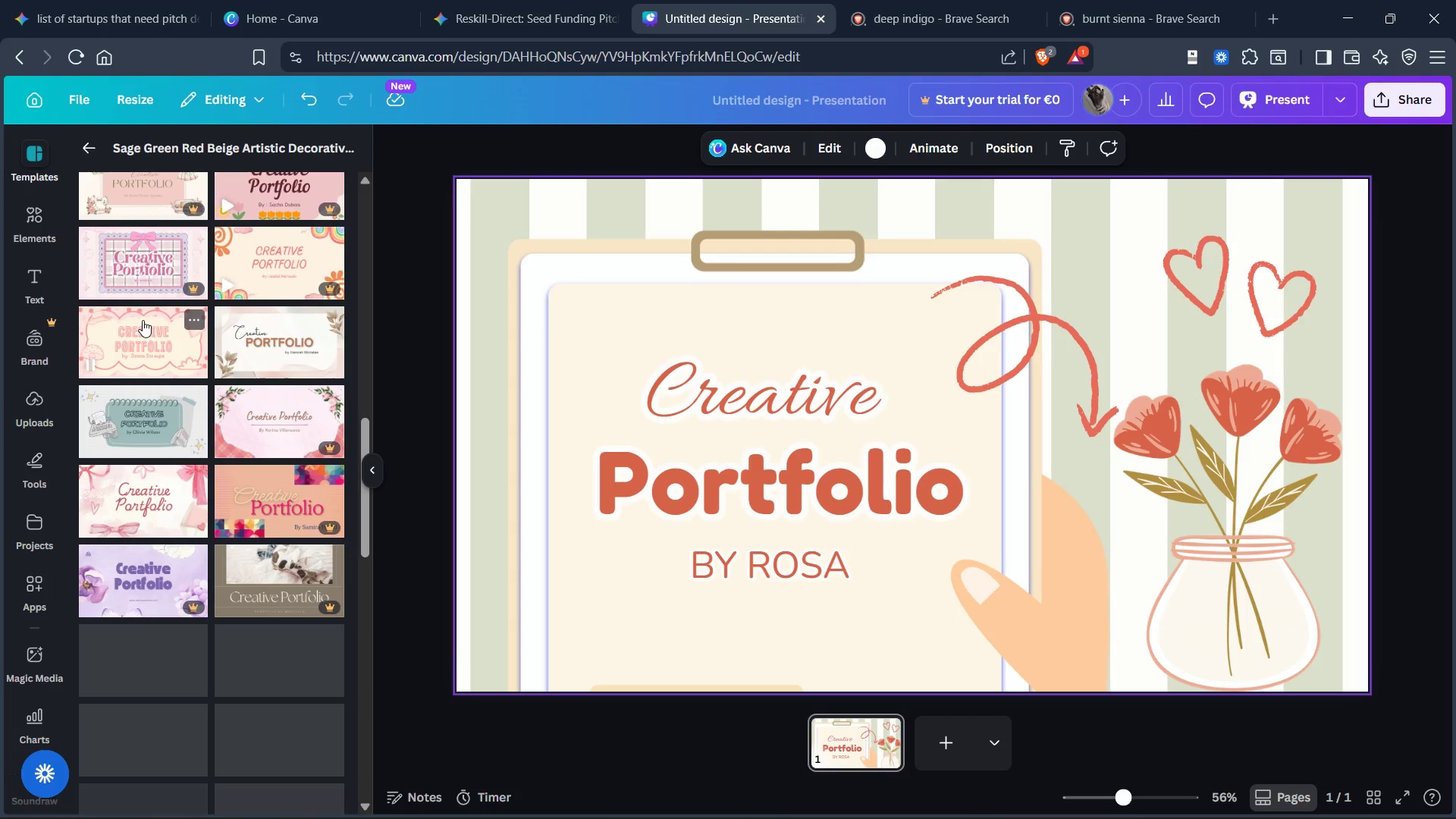 
left_click([843, 307])